 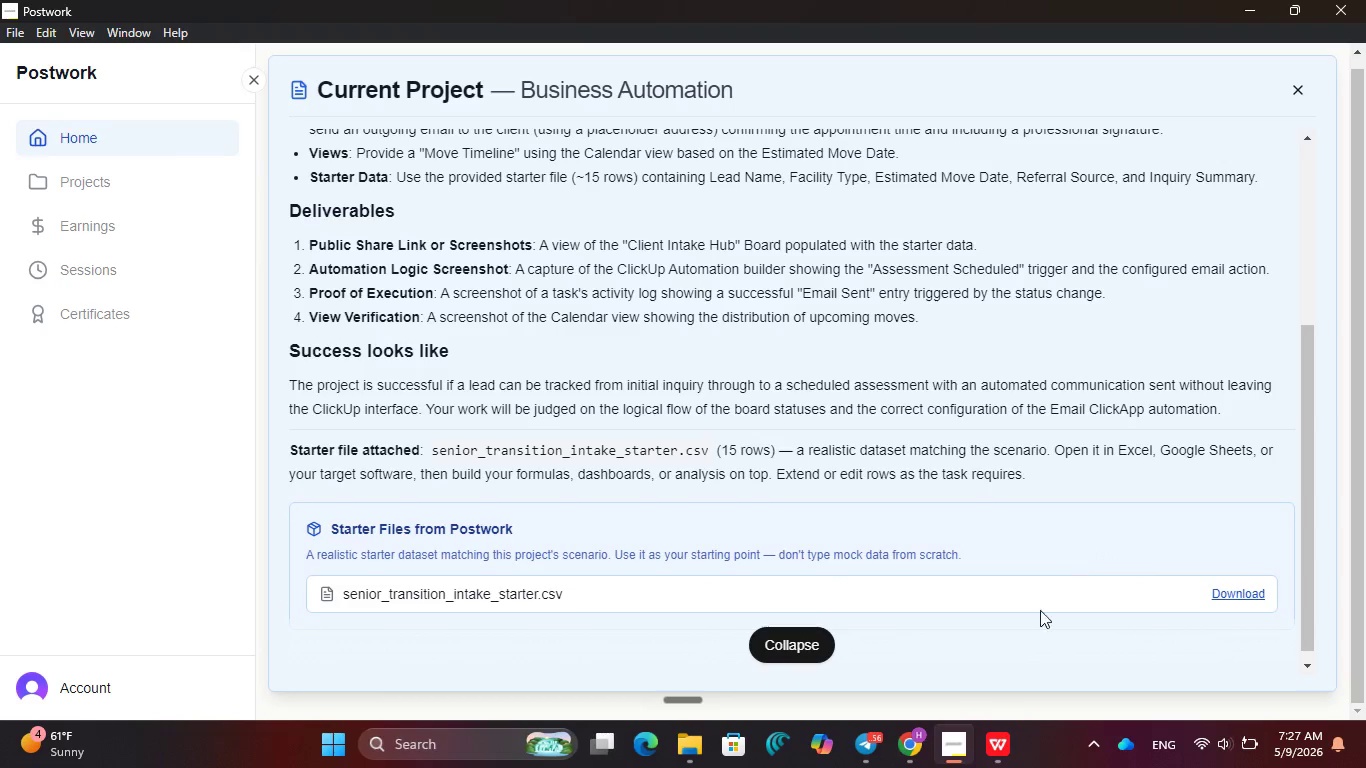 
left_click([631, 6])
 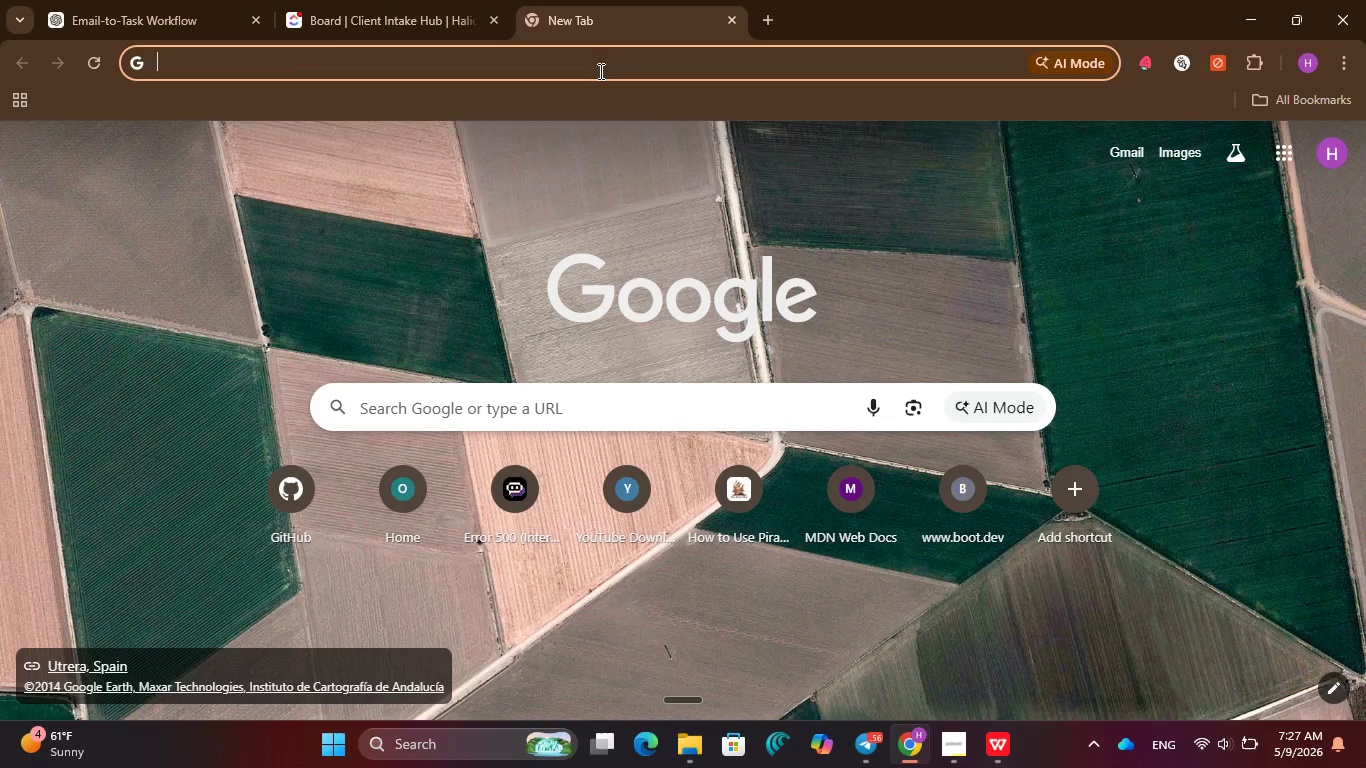 
left_click([599, 71])
 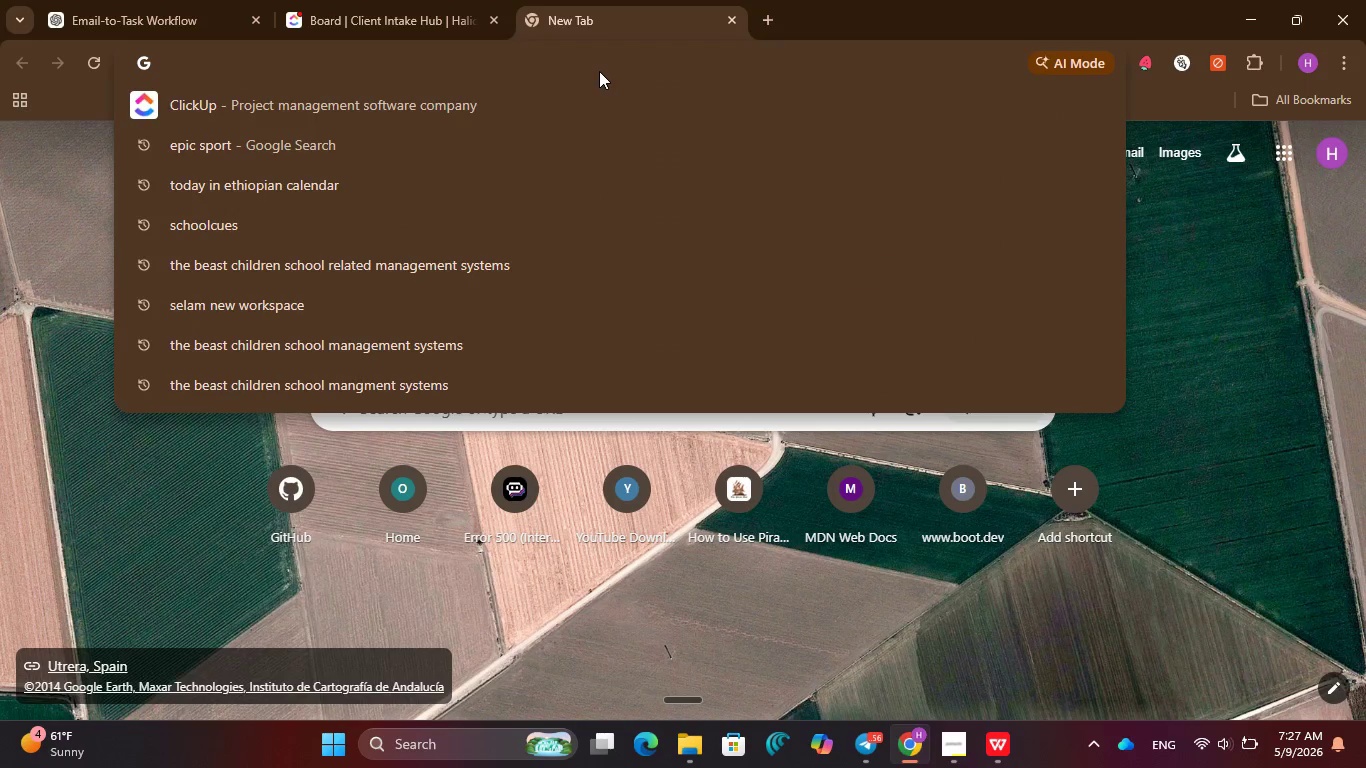 
type(emil generator)
 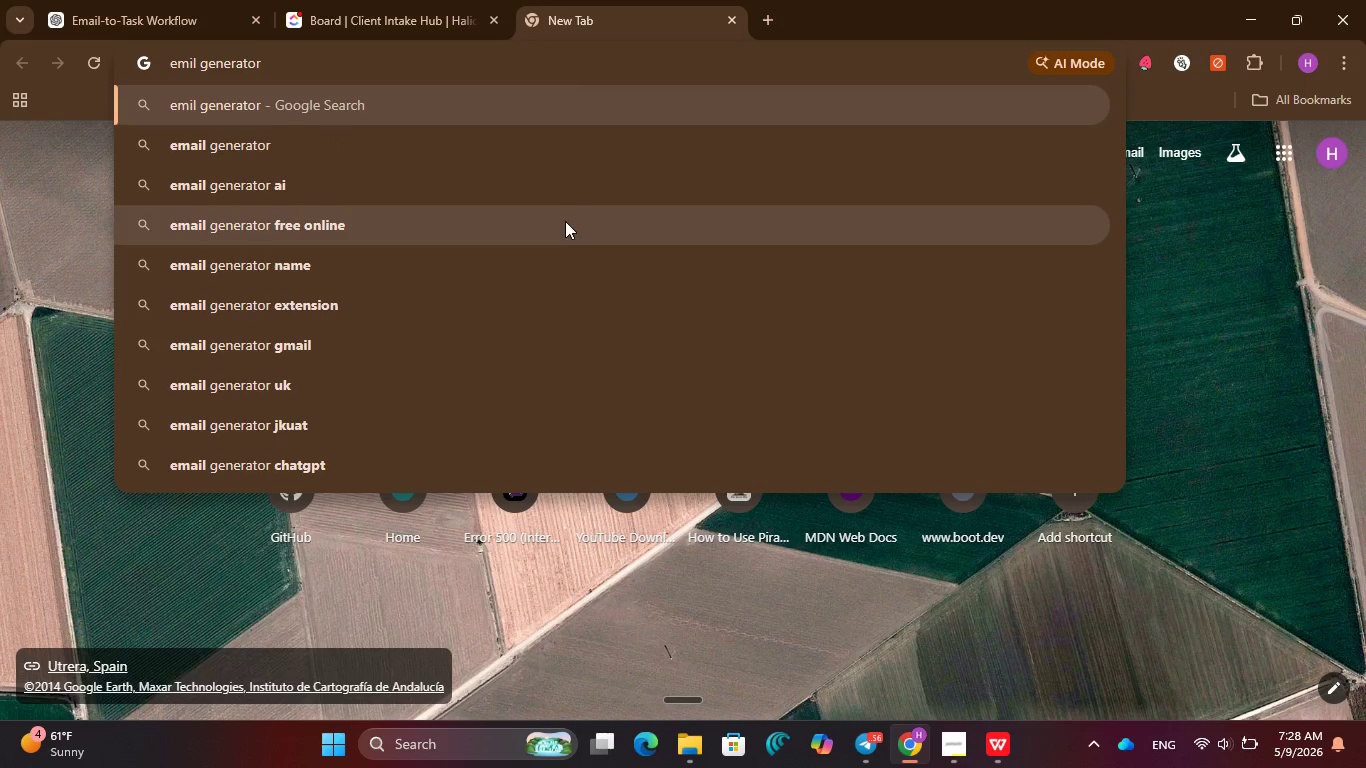 
left_click([565, 205])
 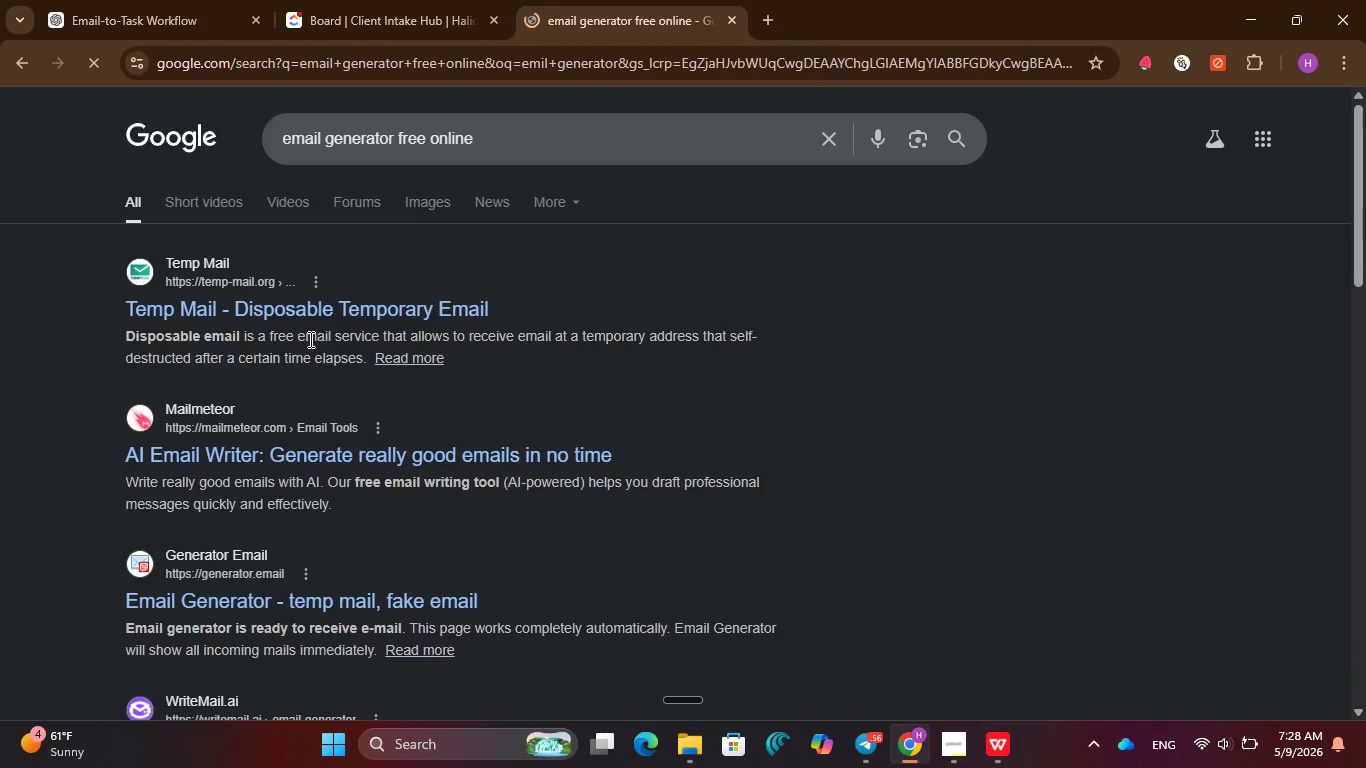 
left_click([308, 300])
 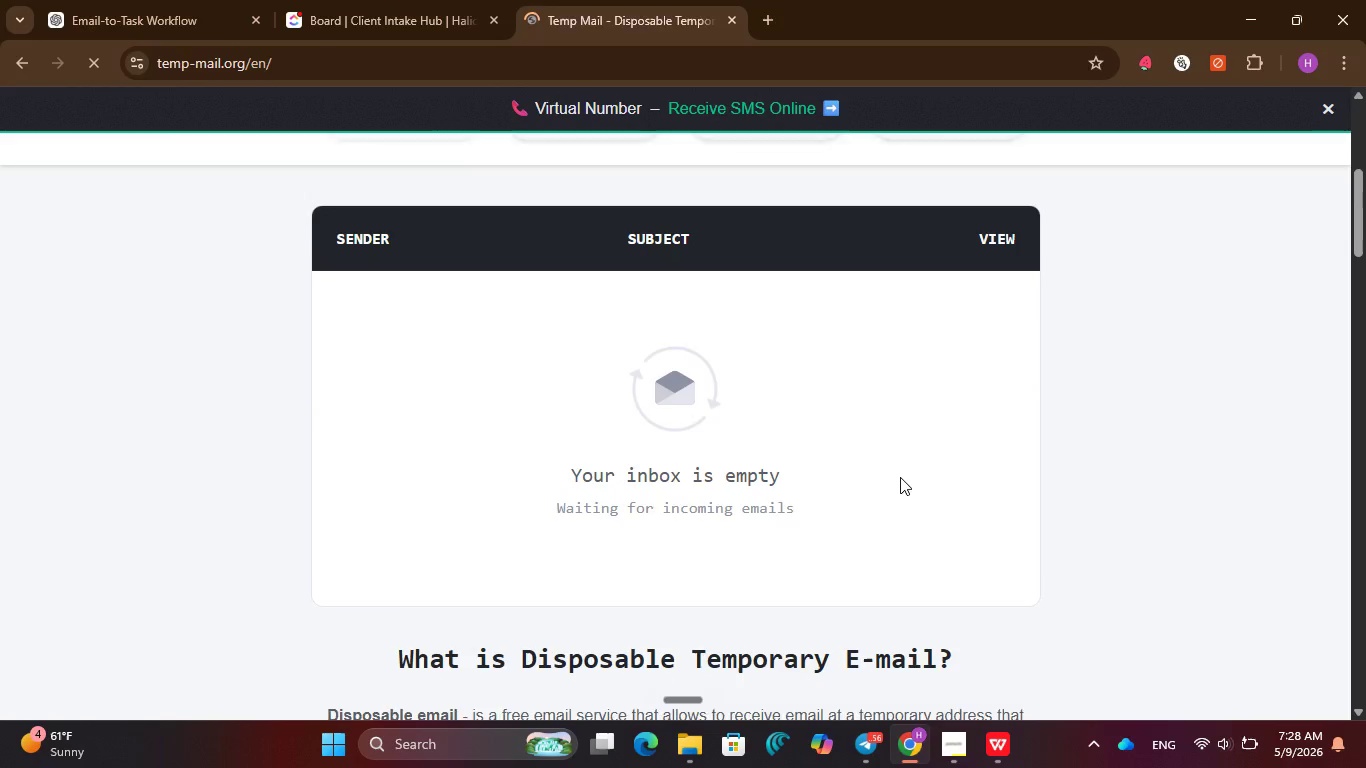 
wait(17.22)
 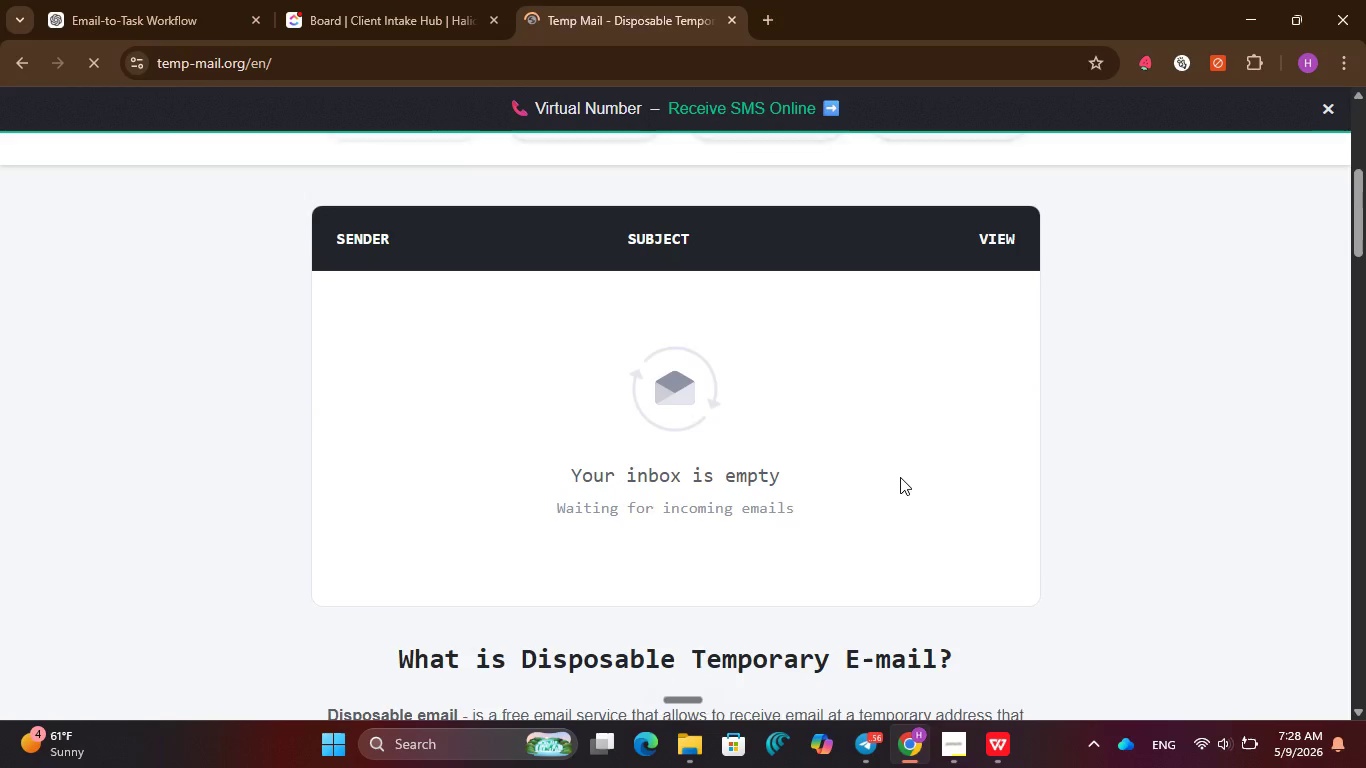 
left_click([889, 329])
 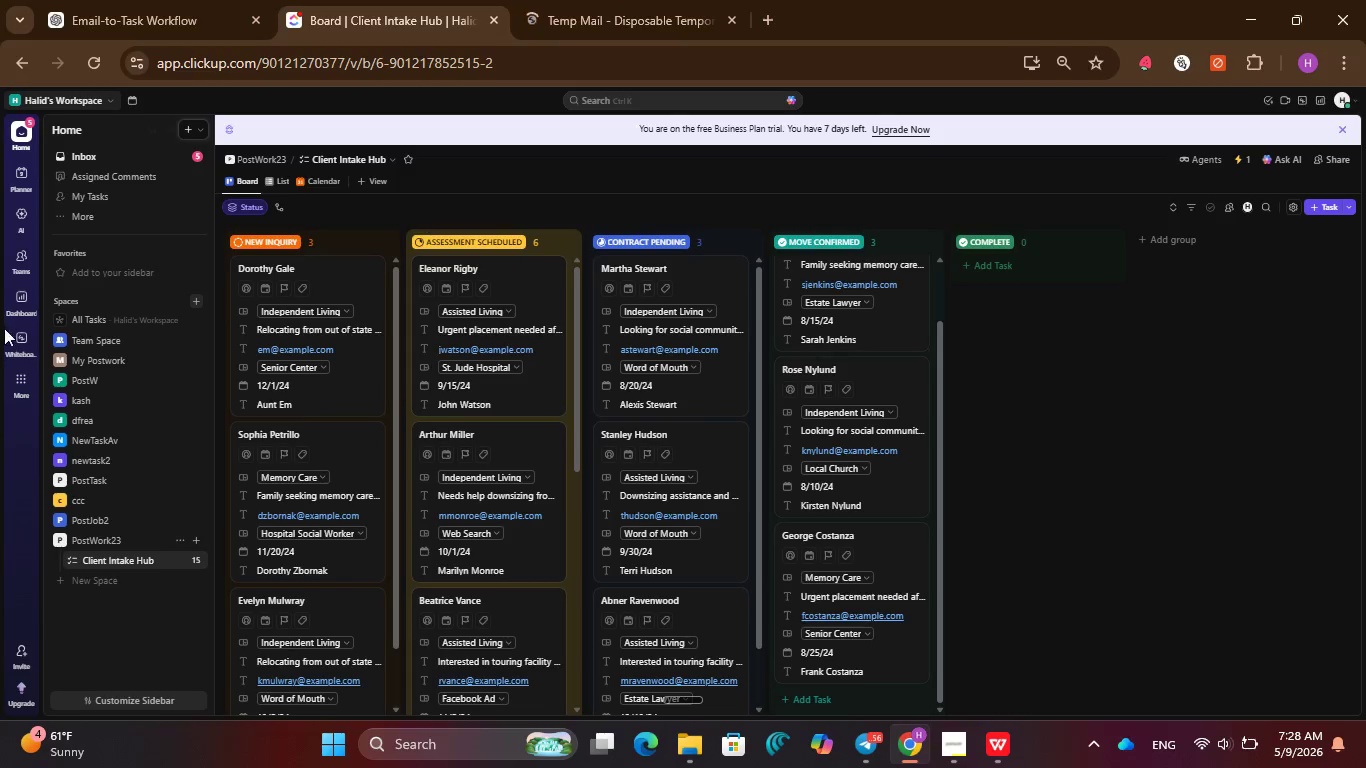 
wait(6.56)
 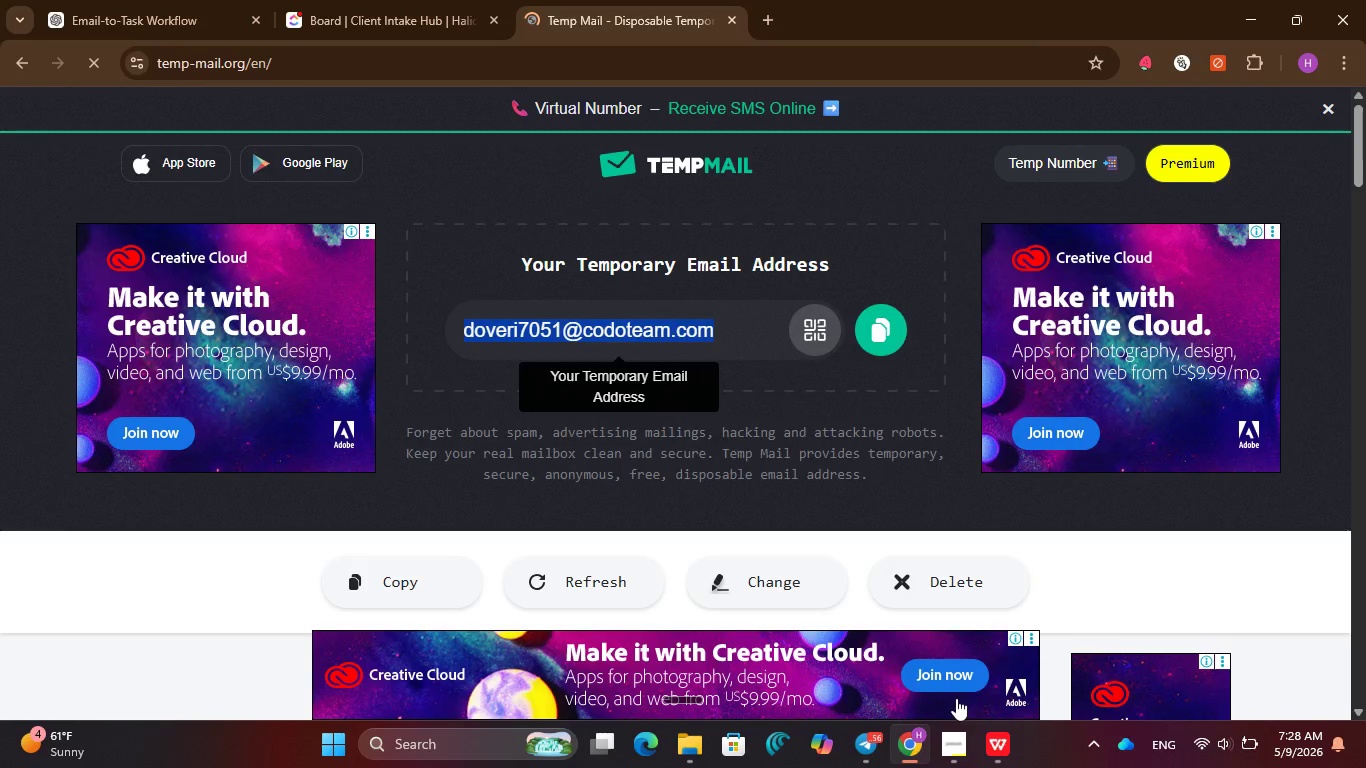 
left_click([1239, 164])
 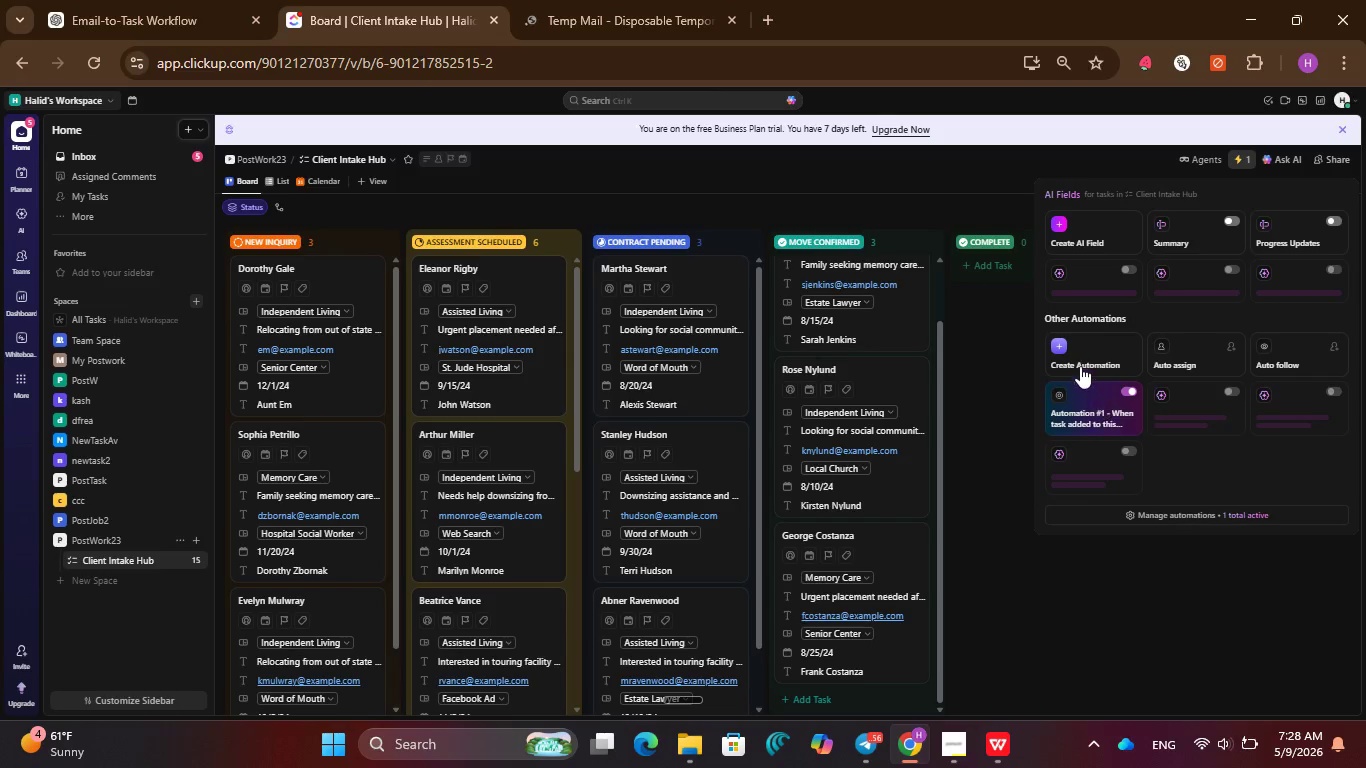 
left_click([1079, 358])
 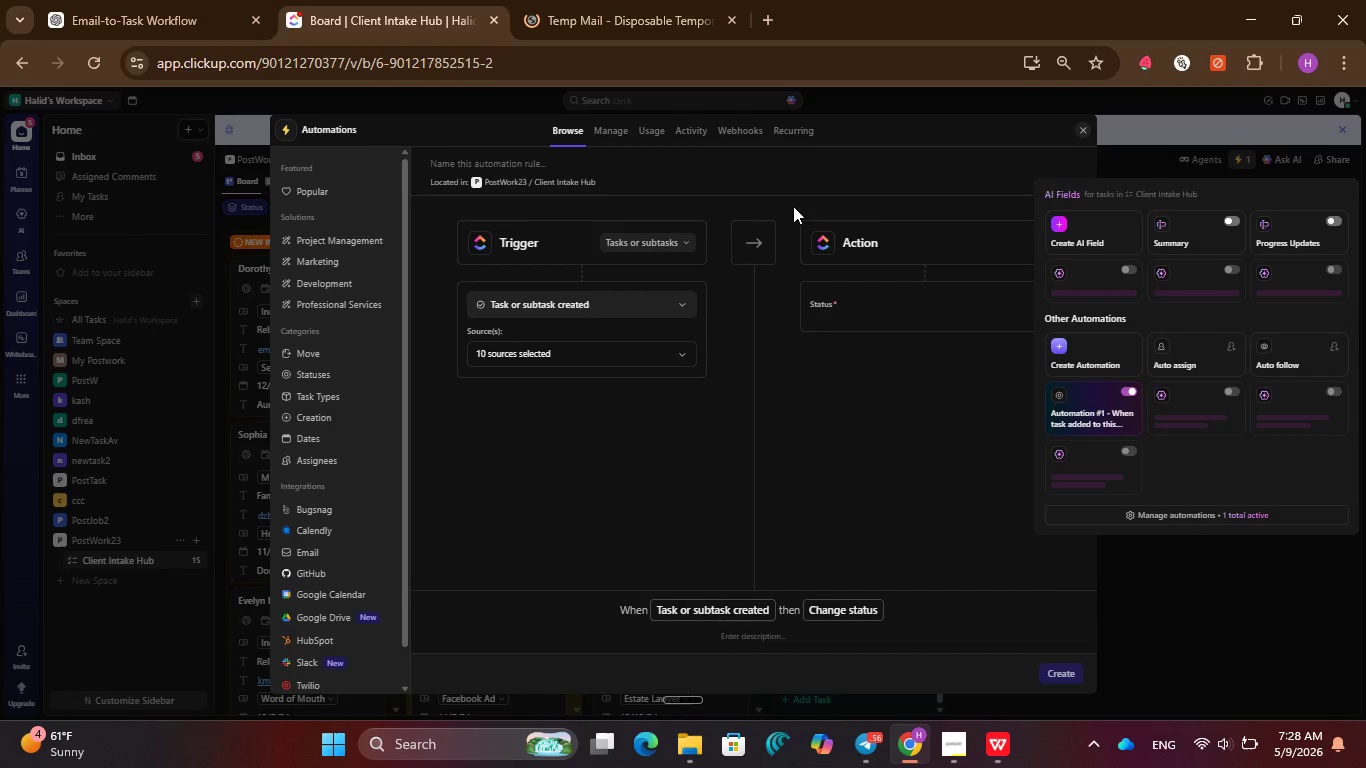 
left_click([619, 135])
 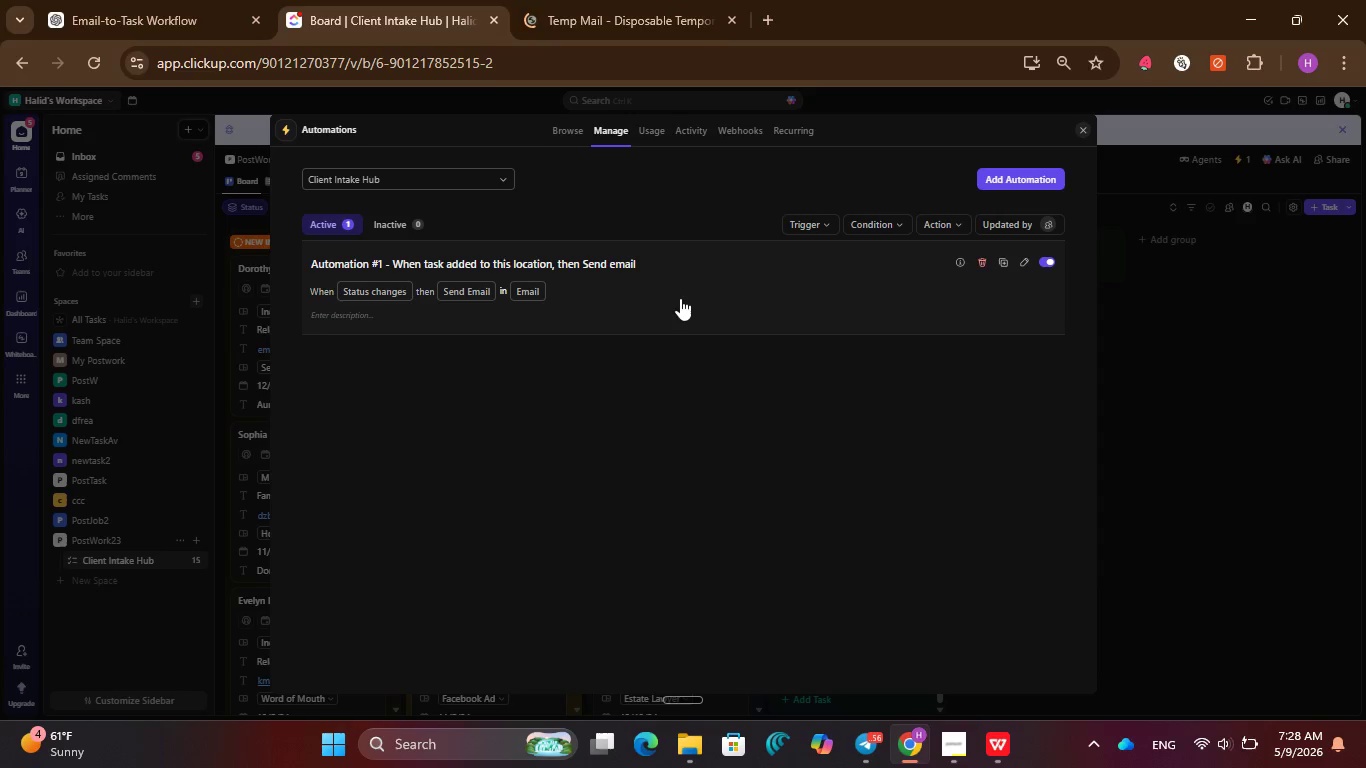 
mouse_move([696, 212])
 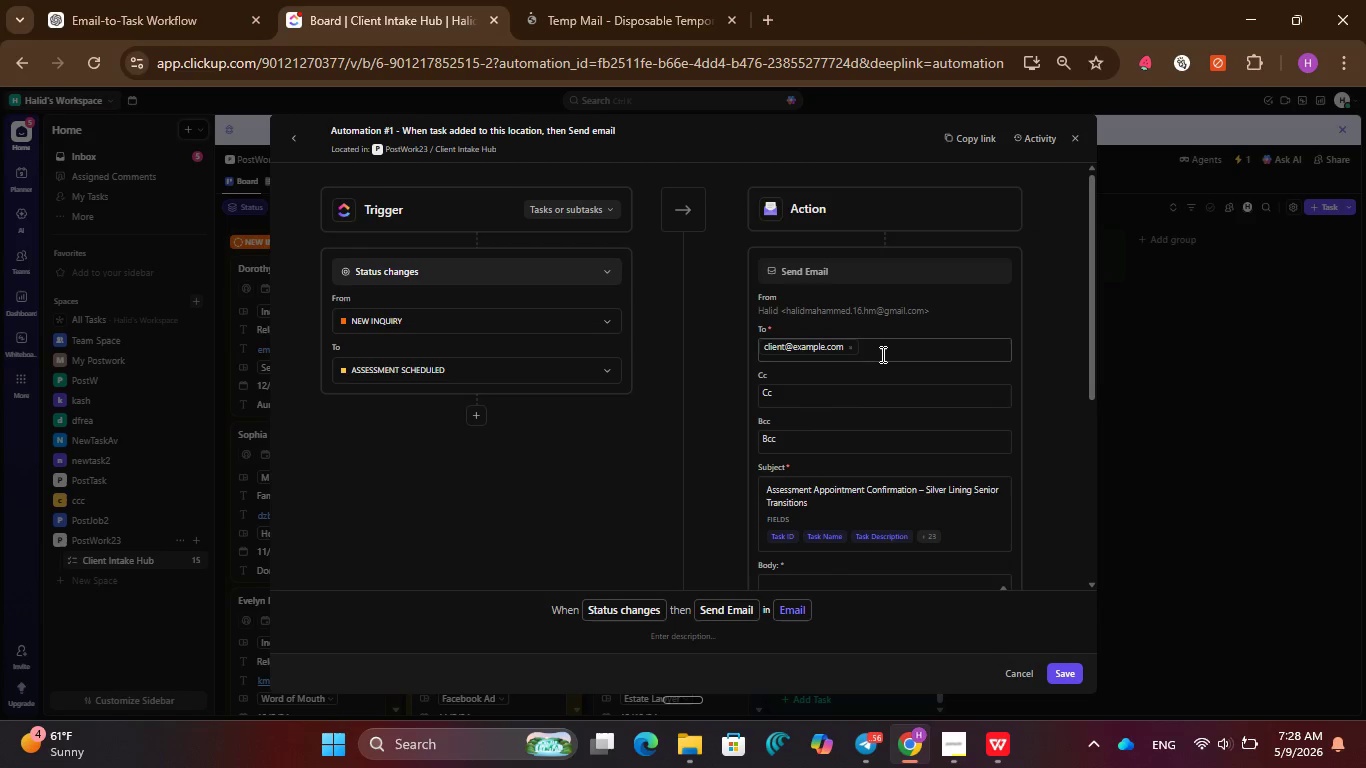 
left_click([881, 347])
 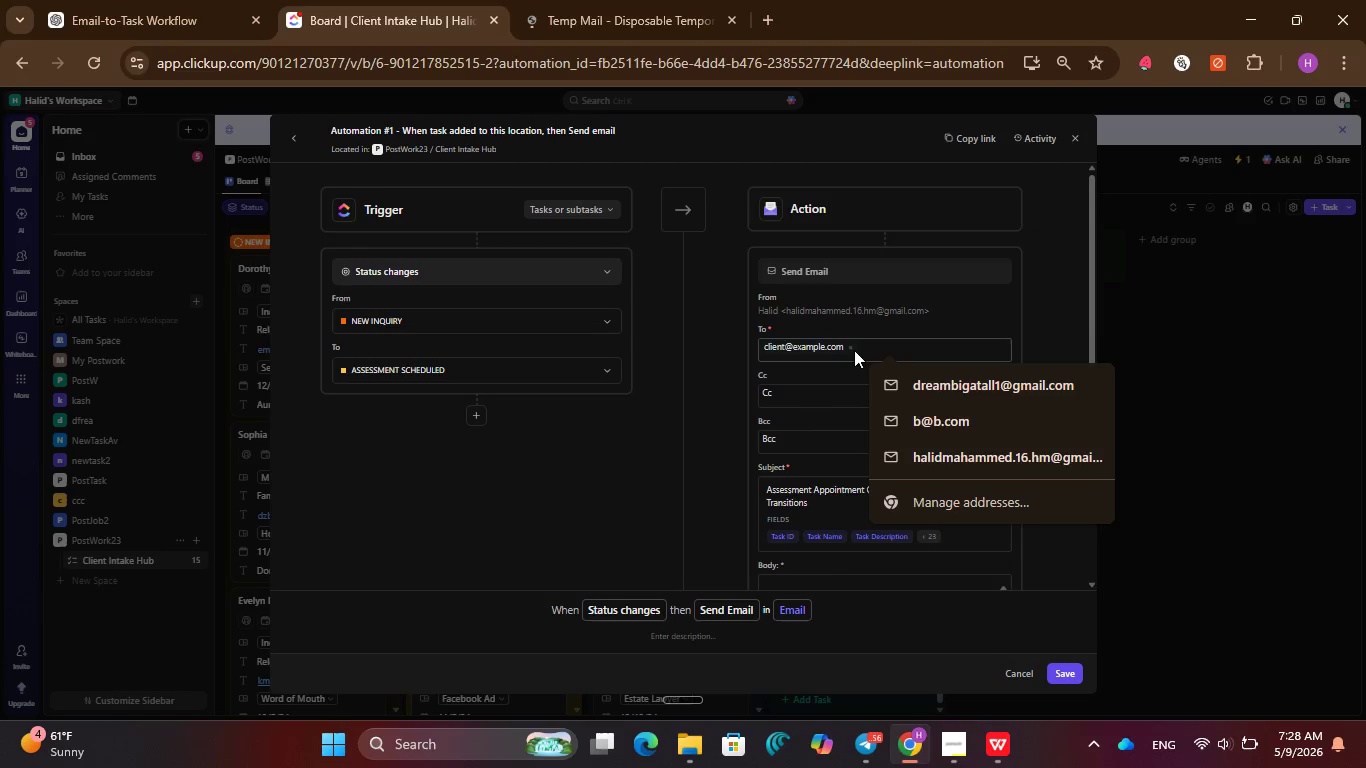 
left_click([853, 350])
 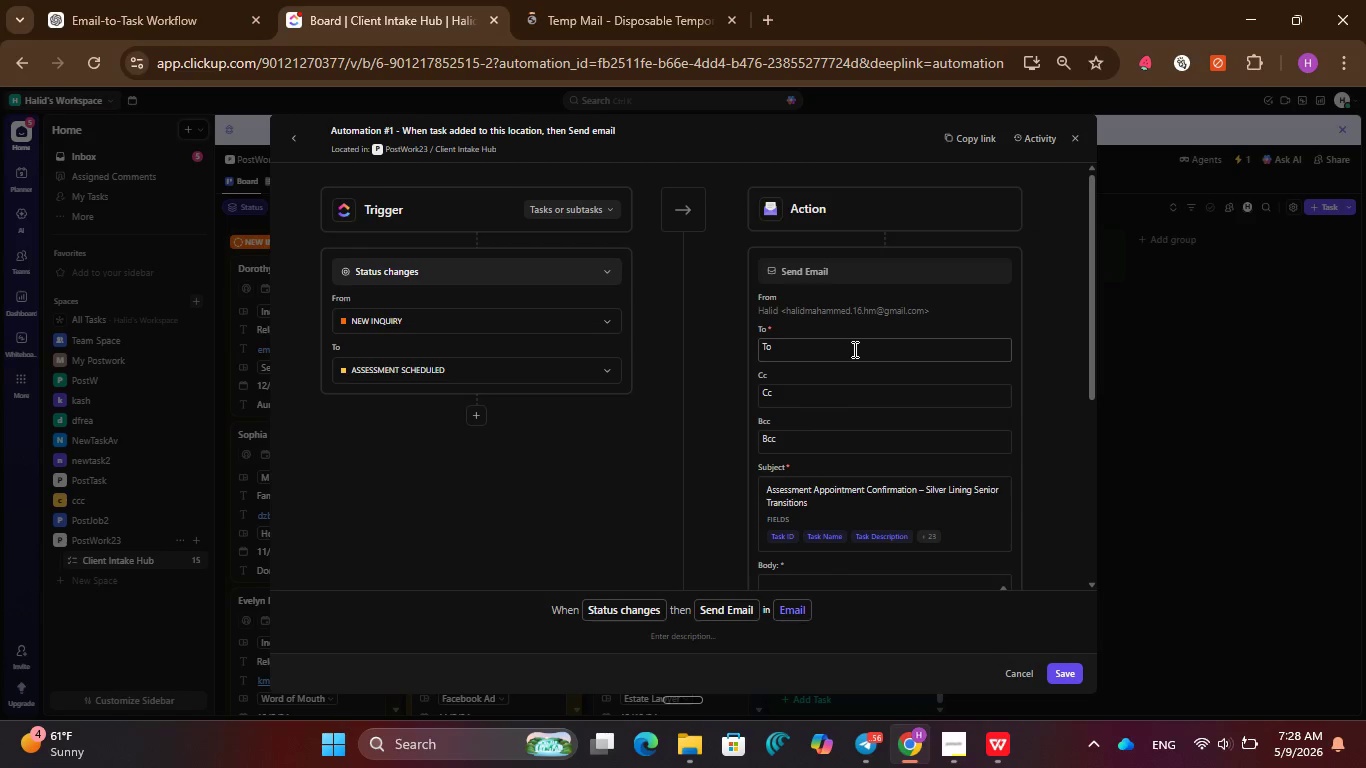 
key(Control+V)
 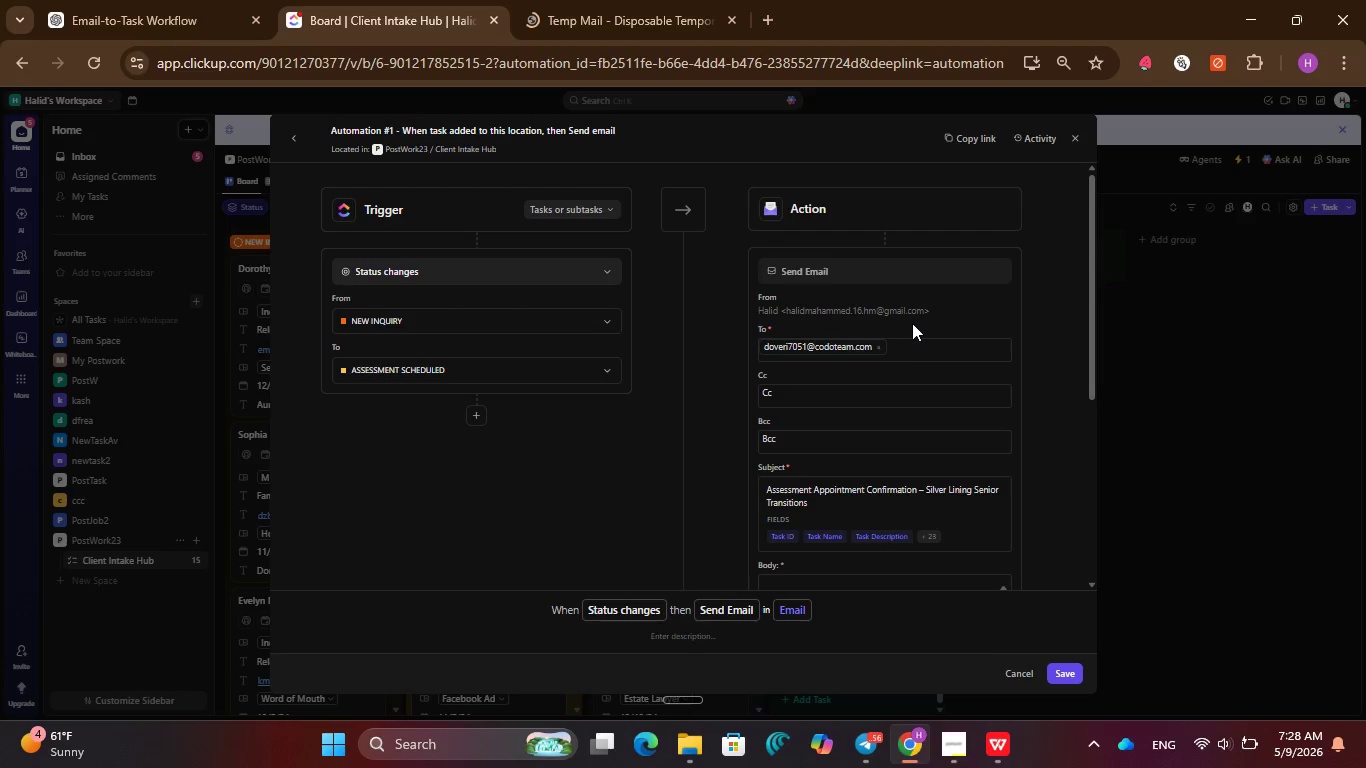 
left_click([912, 318])
 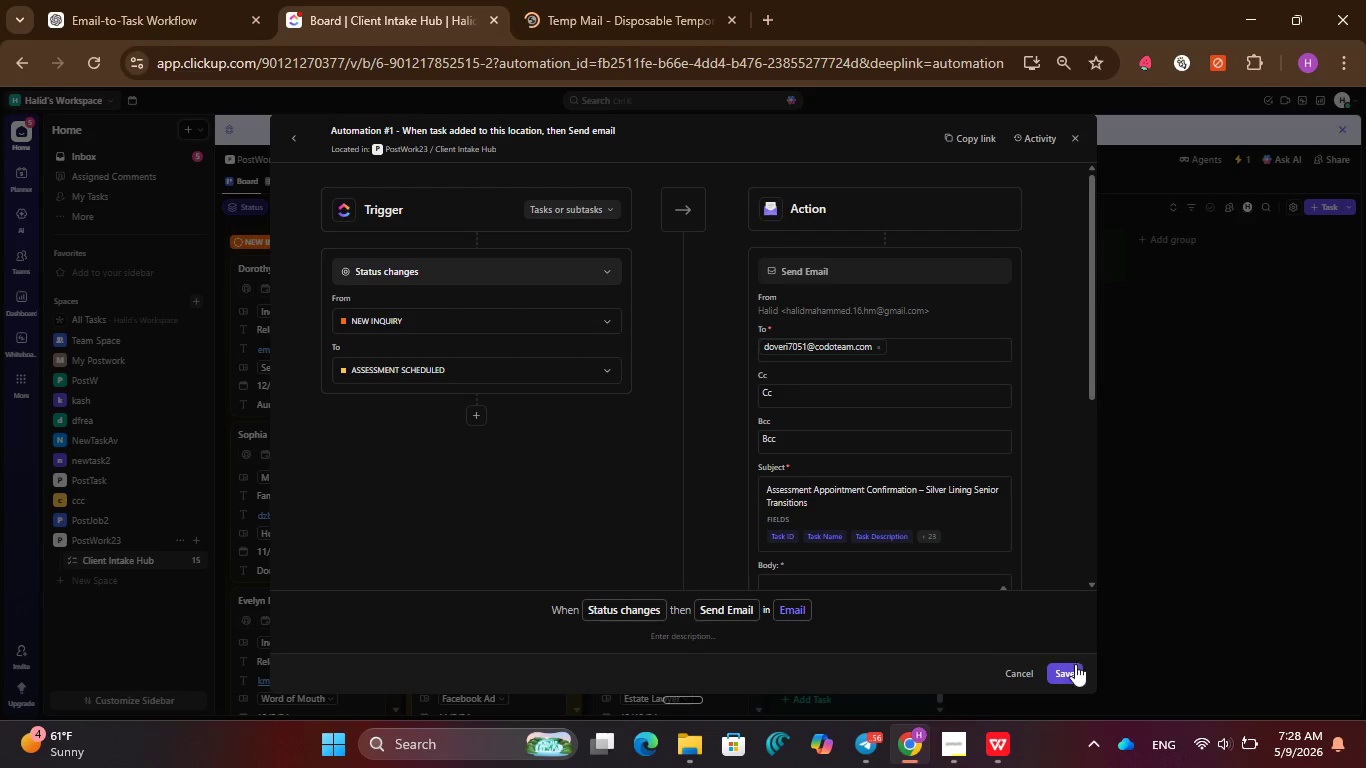 
left_click([1071, 670])
 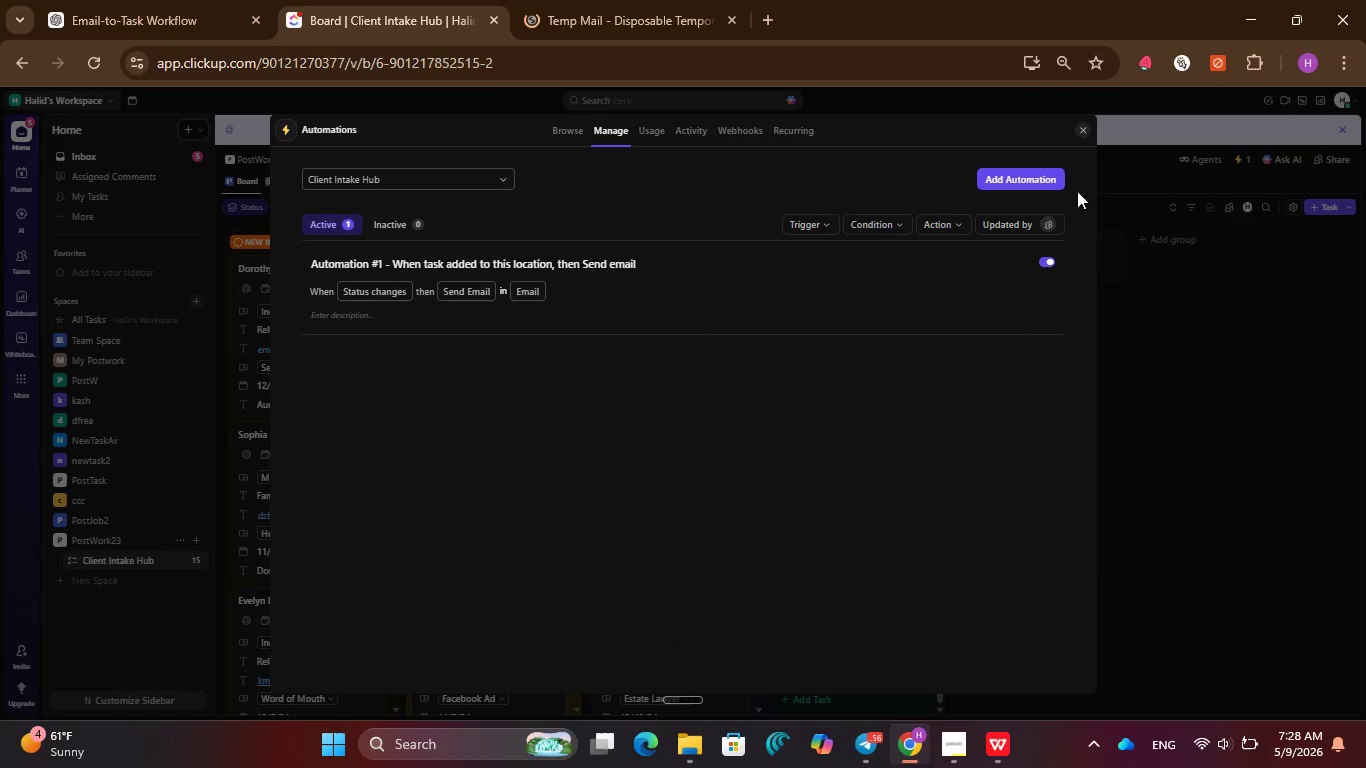 
left_click([1081, 126])
 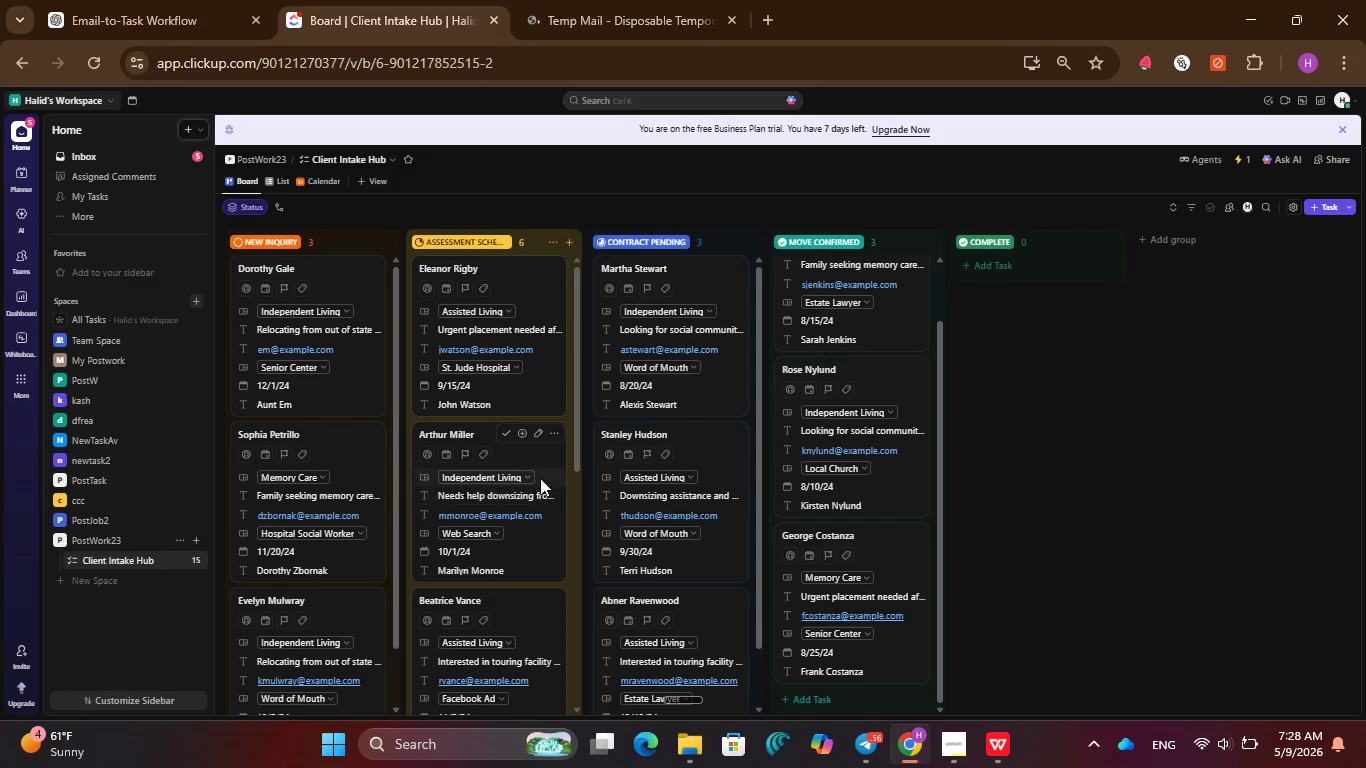 
left_click_drag(start_coordinate=[542, 455], to_coordinate=[374, 430])
 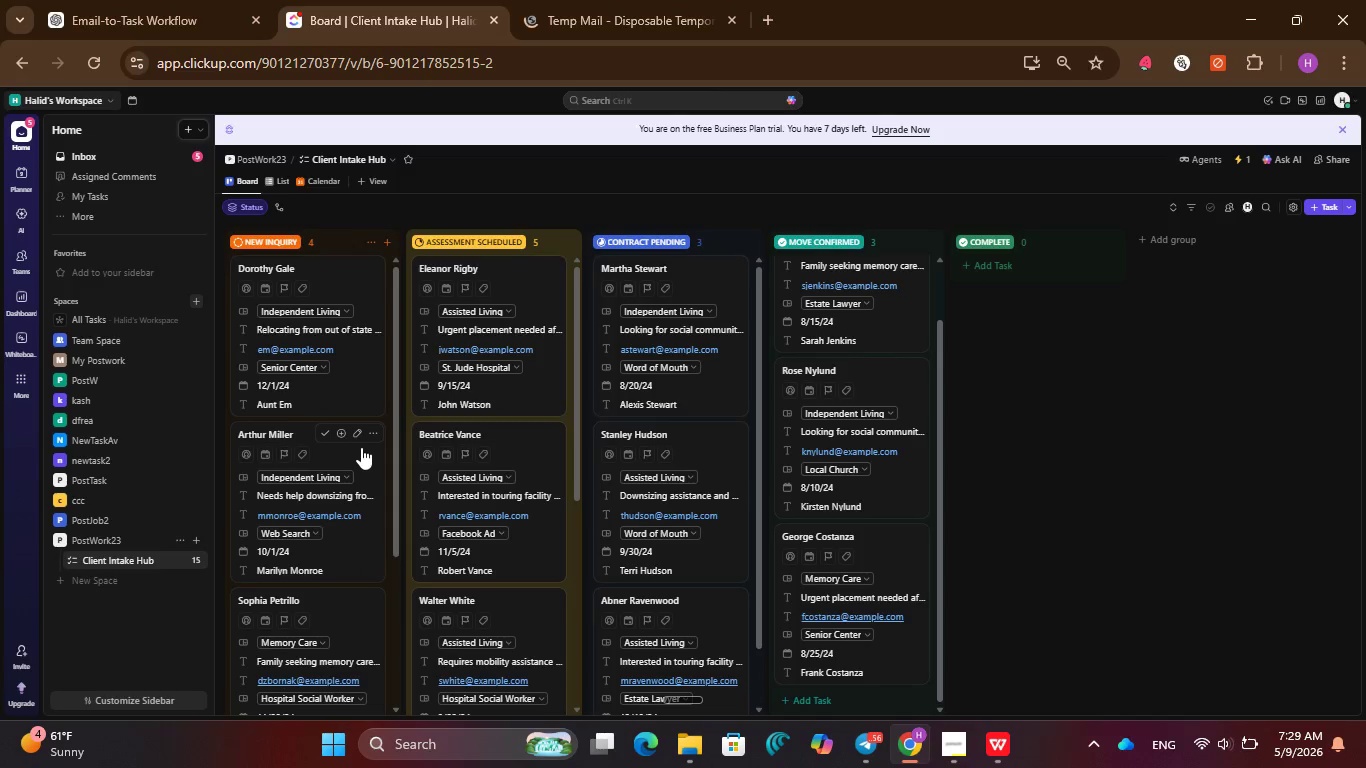 
left_click_drag(start_coordinate=[342, 446], to_coordinate=[504, 449])
 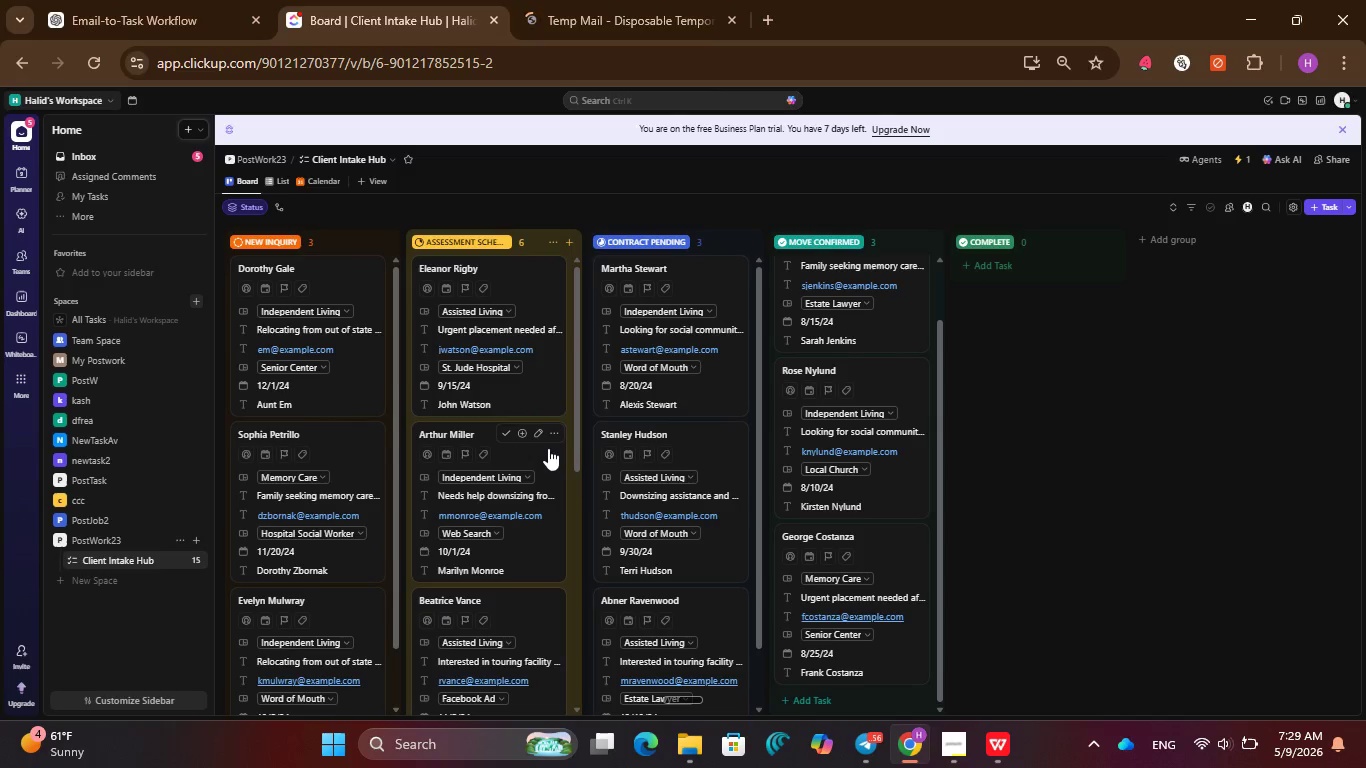 
left_click([548, 448])
 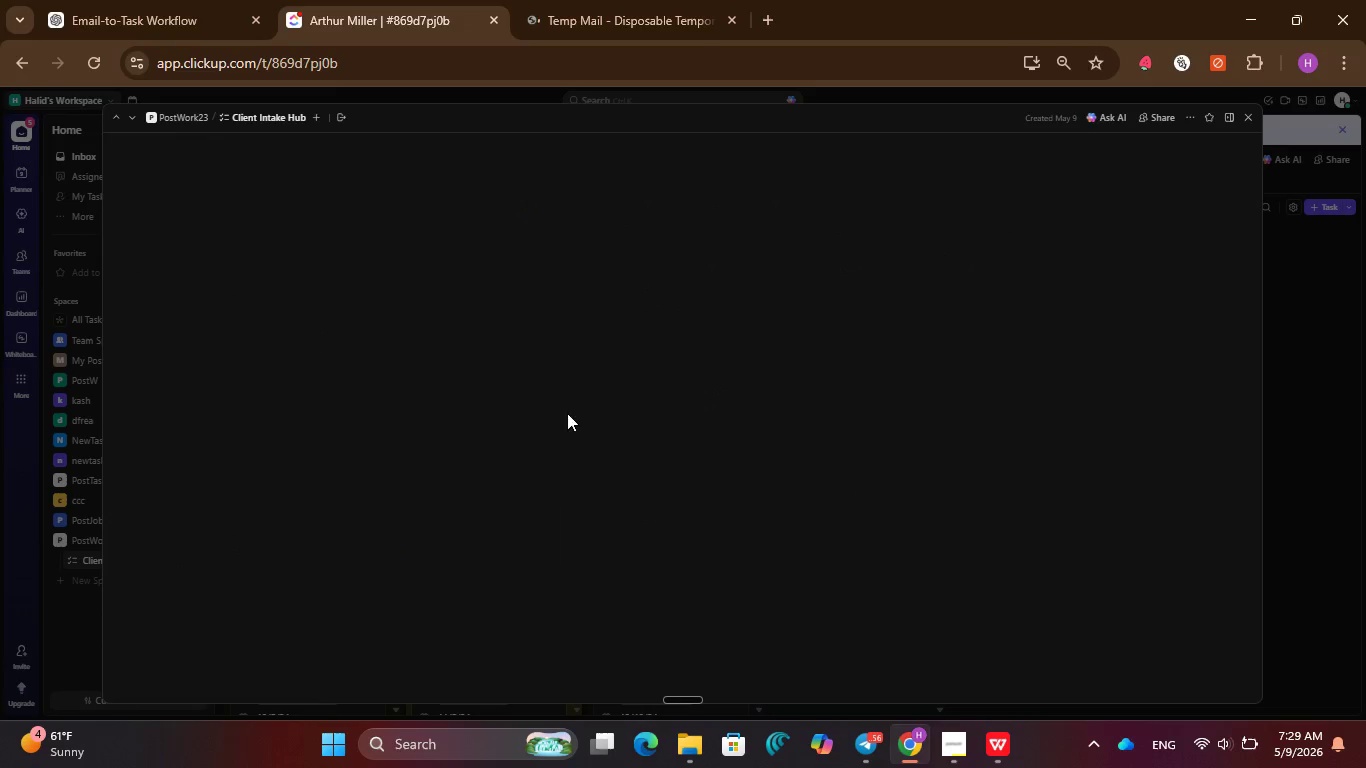 
mouse_move([667, 20])
 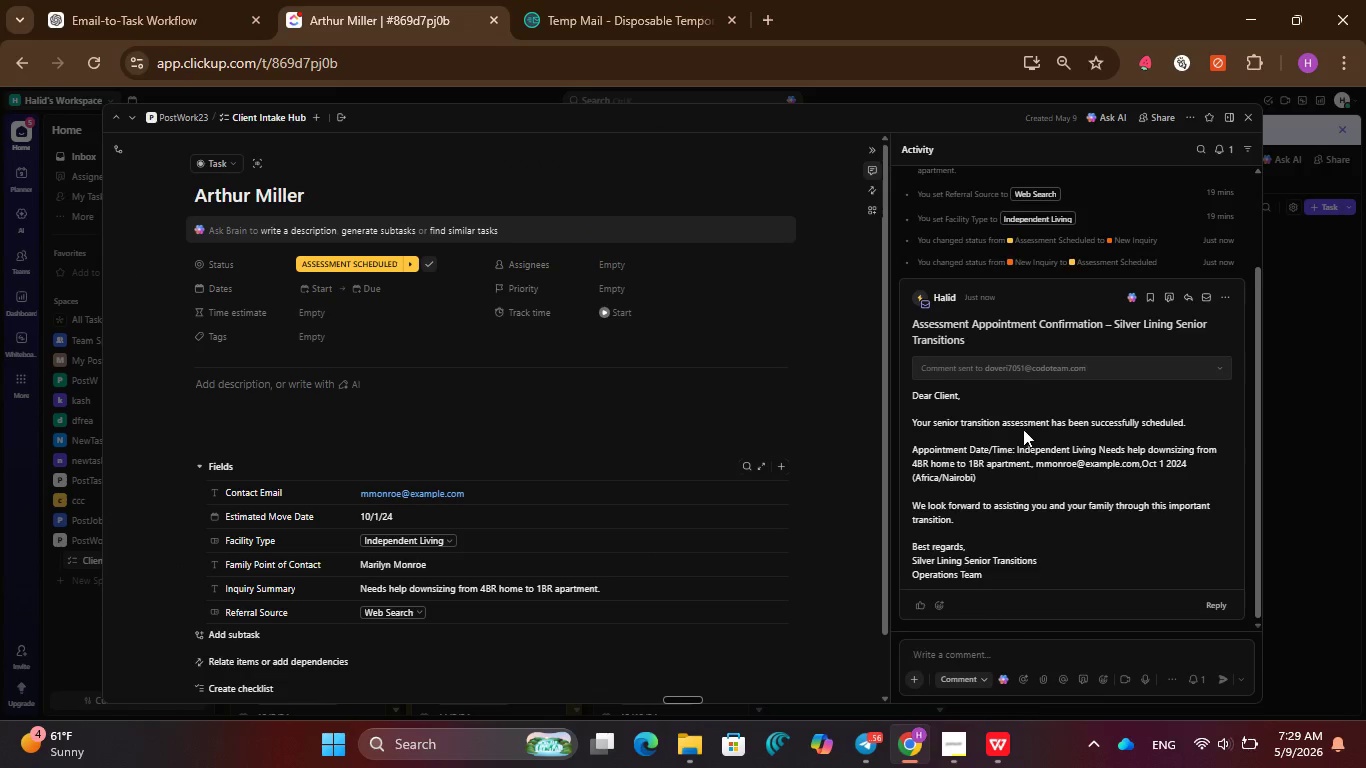 
scroll: coordinate [1023, 428], scroll_direction: down, amount: 2.0
 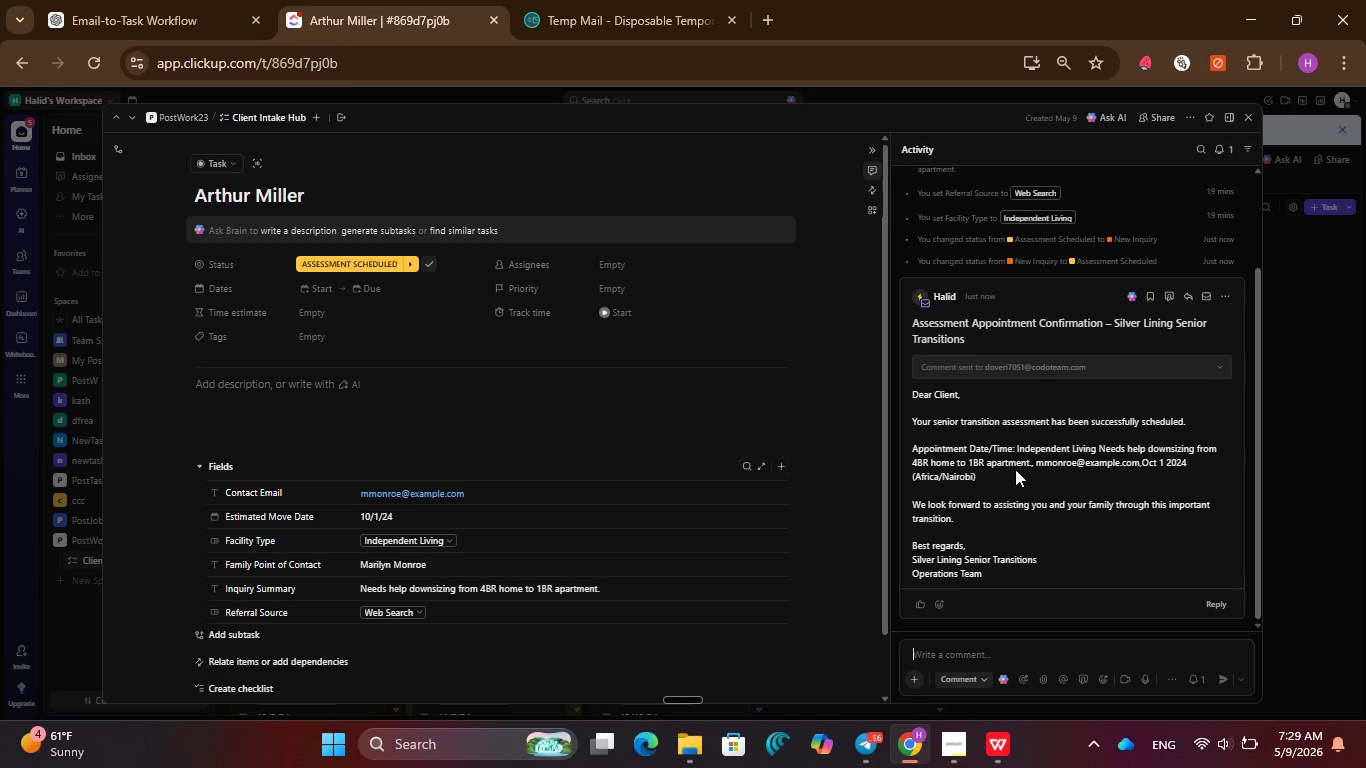 
scroll: coordinate [1015, 461], scroll_direction: up, amount: 3.0
 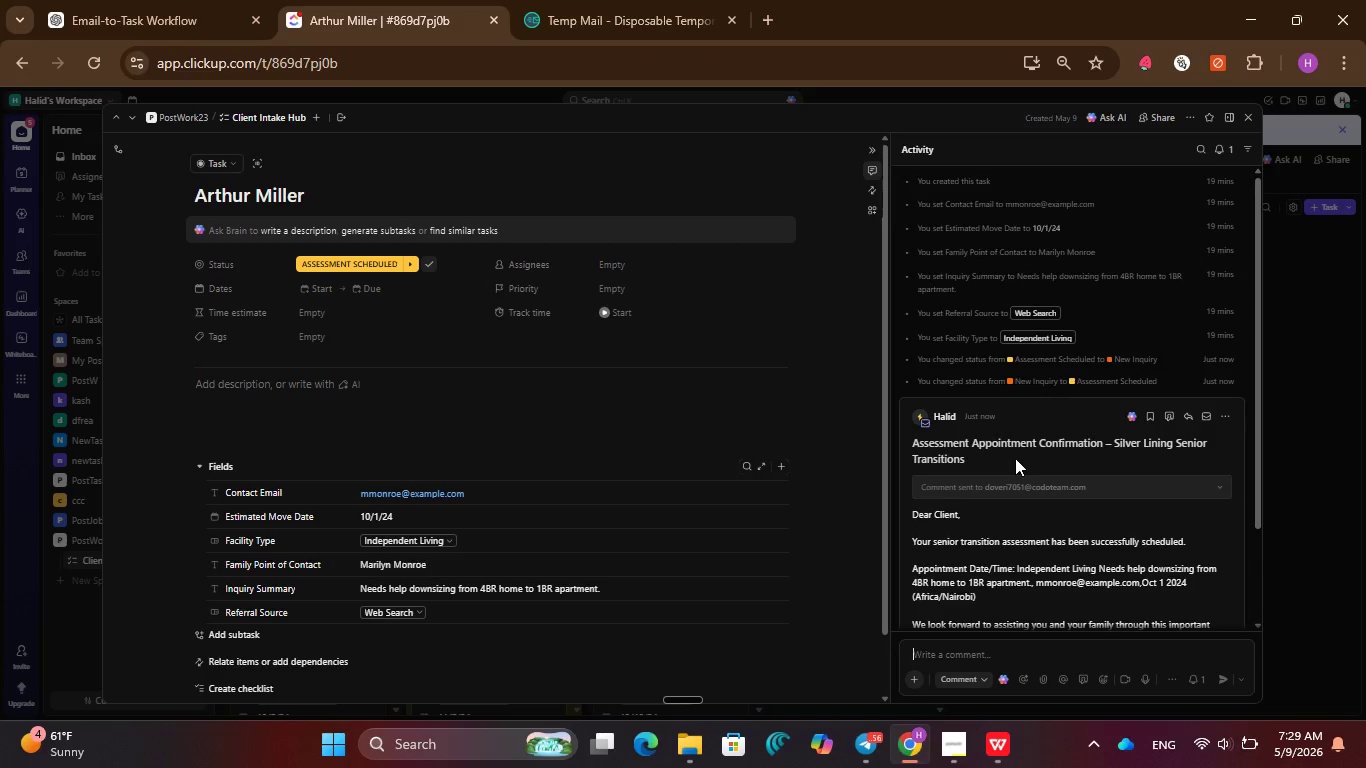 
scroll: coordinate [1015, 458], scroll_direction: down, amount: 3.0
 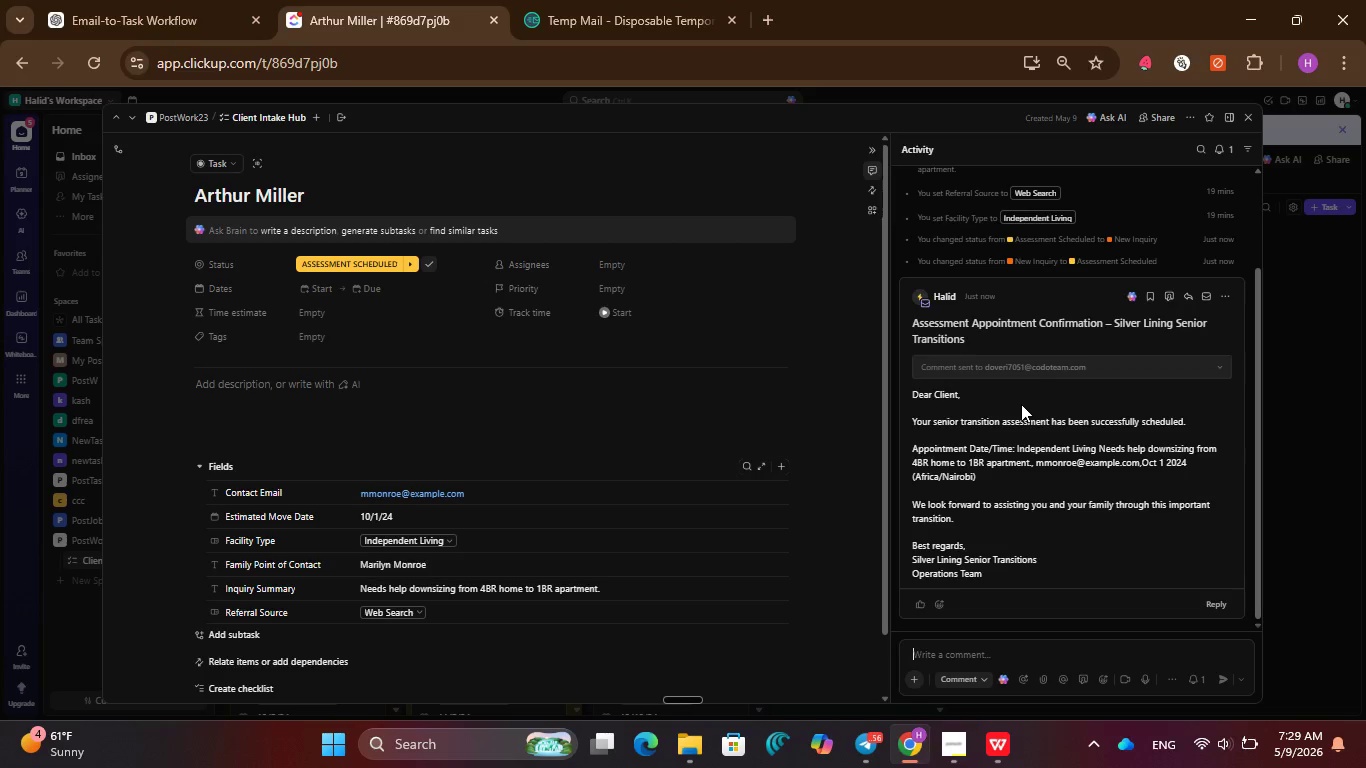 
wait(16.73)
 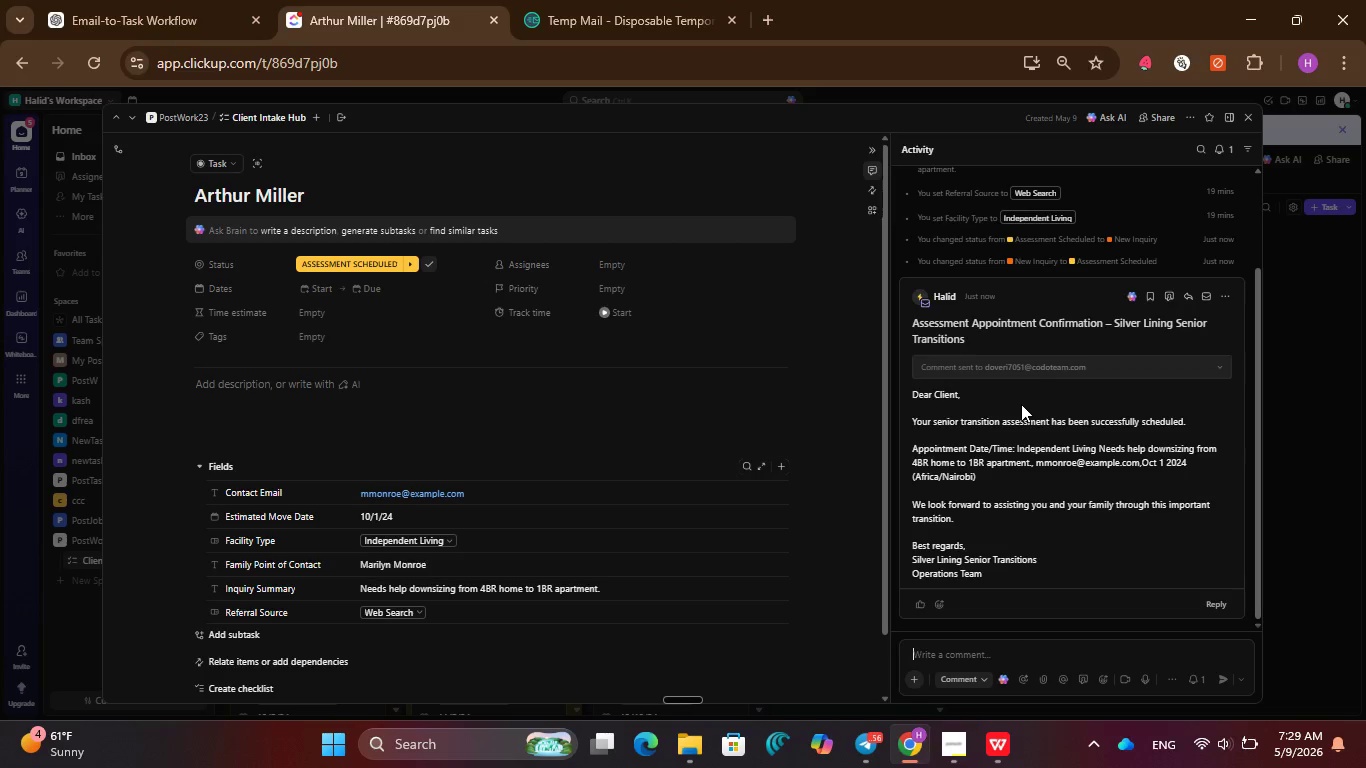 
scroll: coordinate [1019, 476], scroll_direction: none, amount: 0.0
 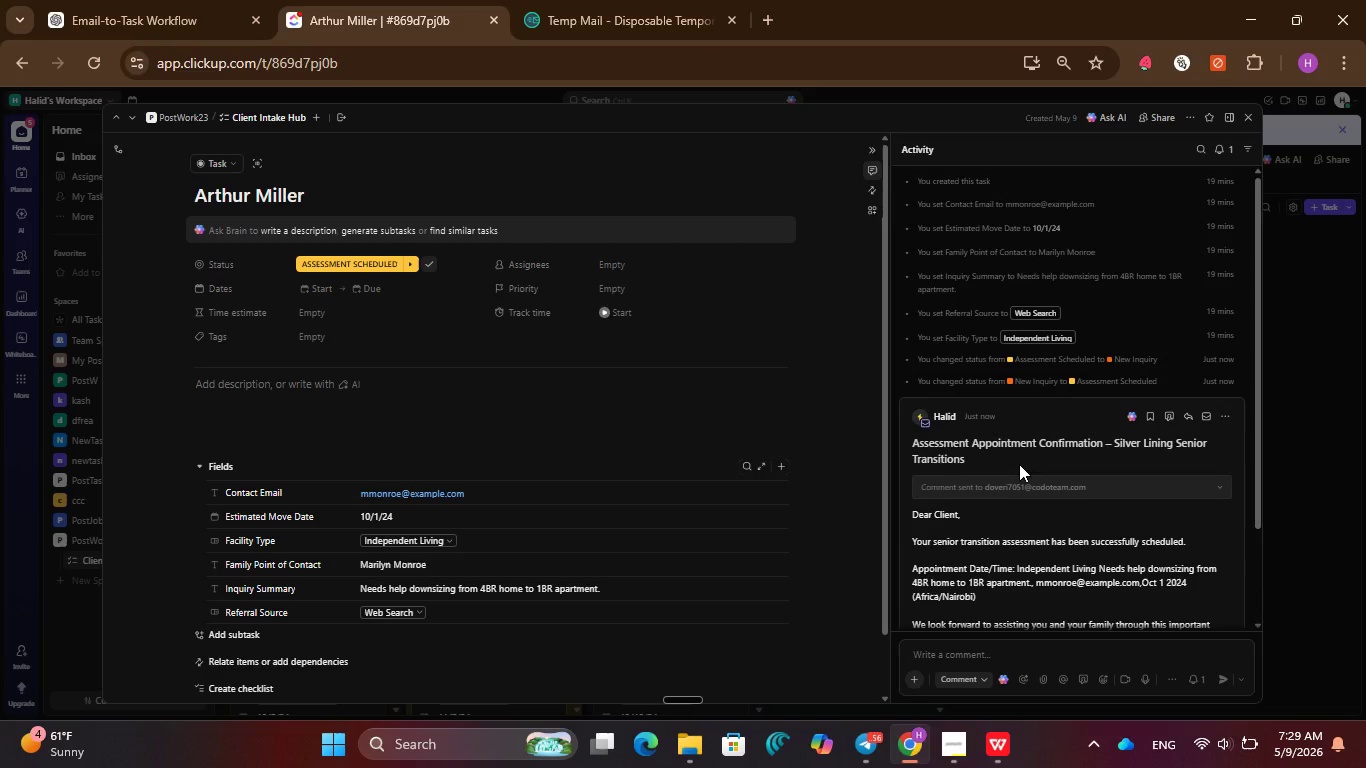 
scroll: coordinate [1019, 464], scroll_direction: up, amount: 2.0
 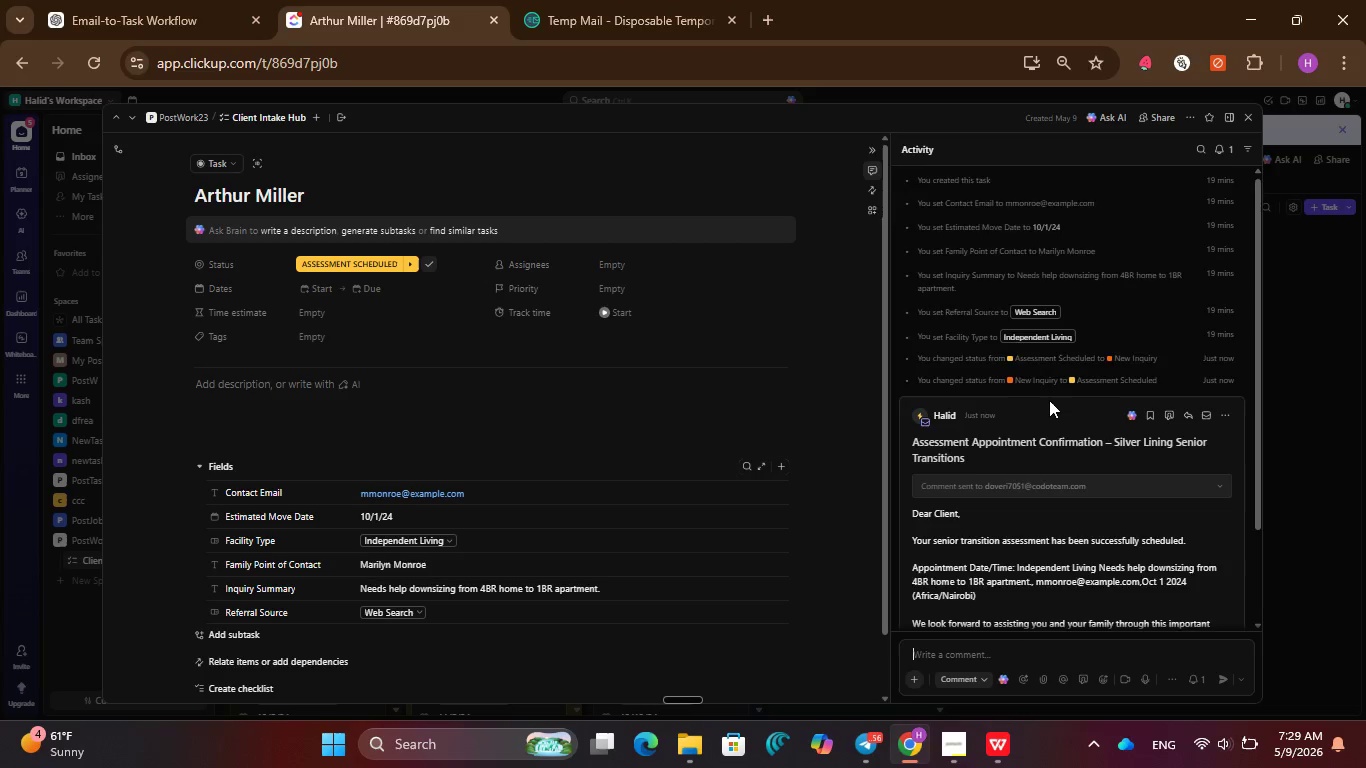 
scroll: coordinate [1049, 400], scroll_direction: down, amount: 6.0
 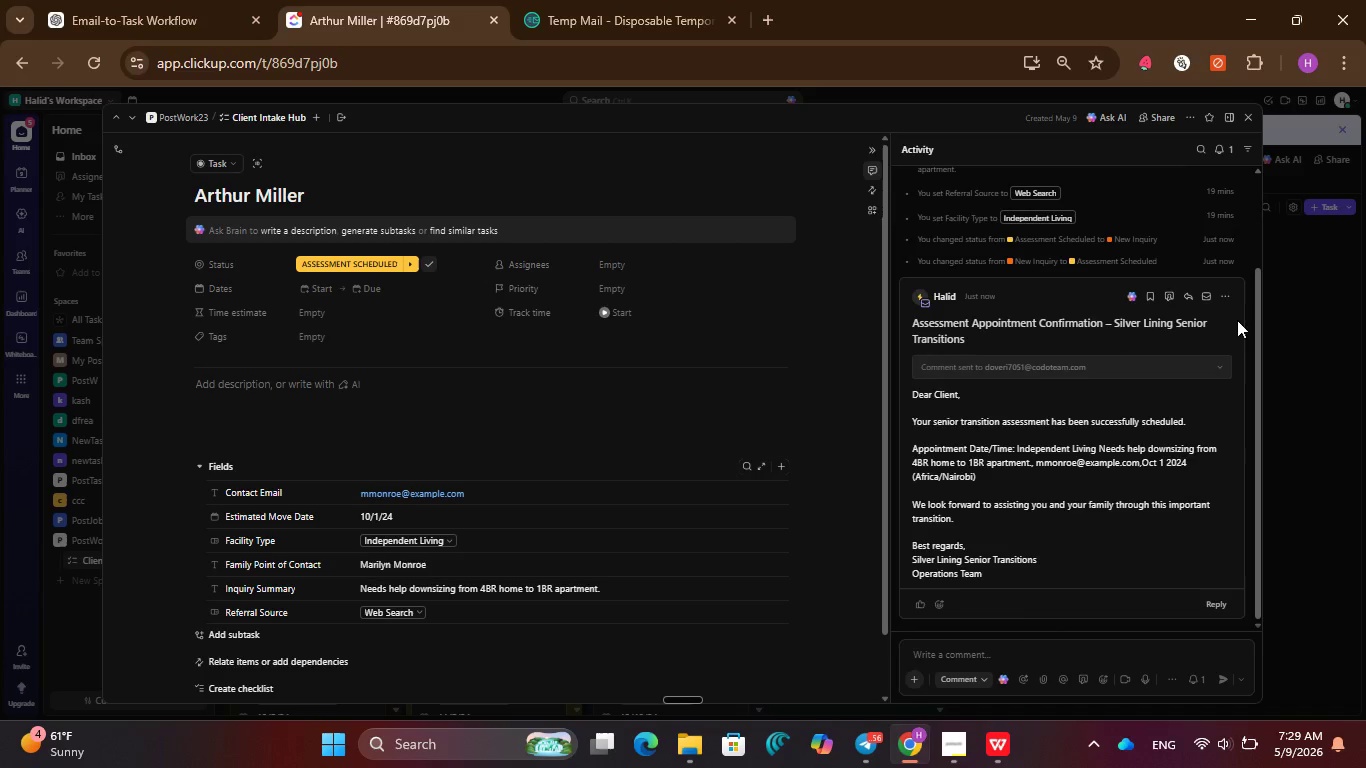 
scroll: coordinate [1181, 305], scroll_direction: up, amount: 2.0
 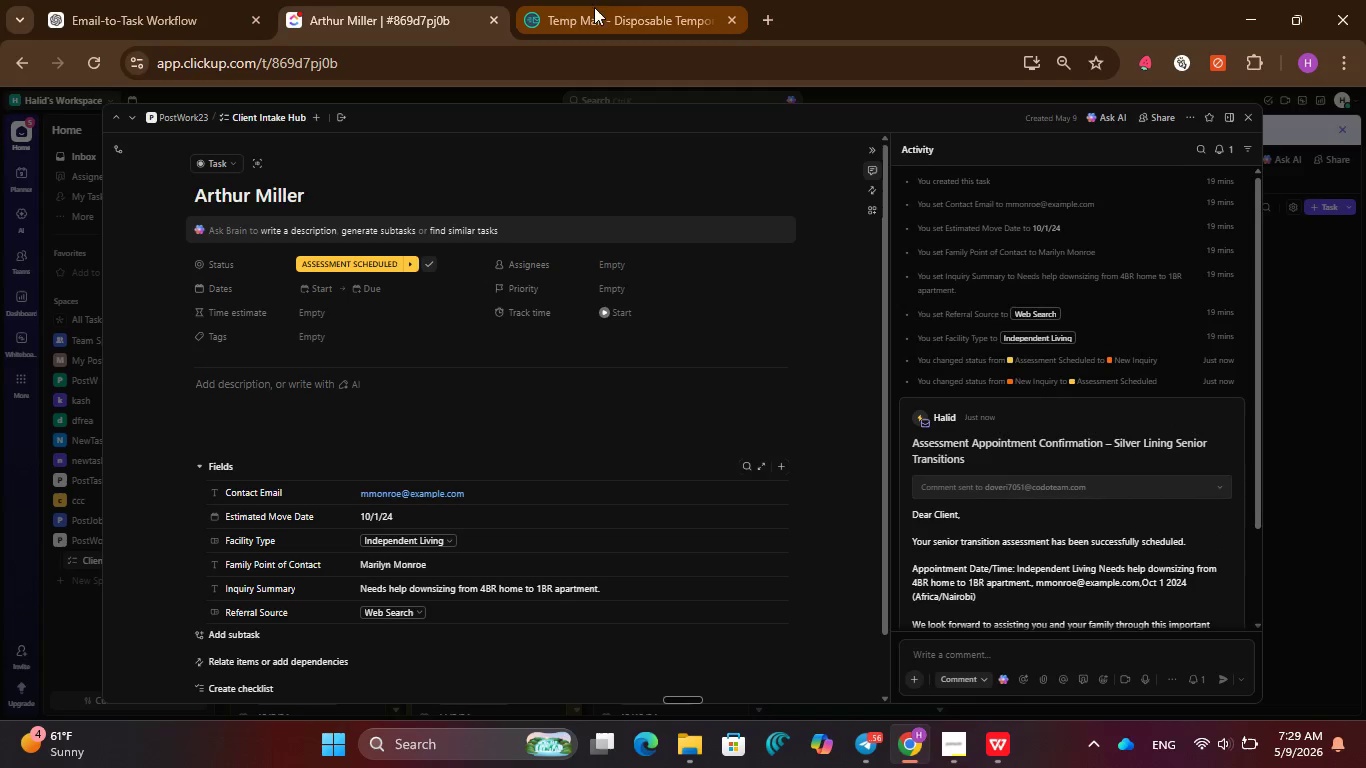 
left_click([630, 4])
 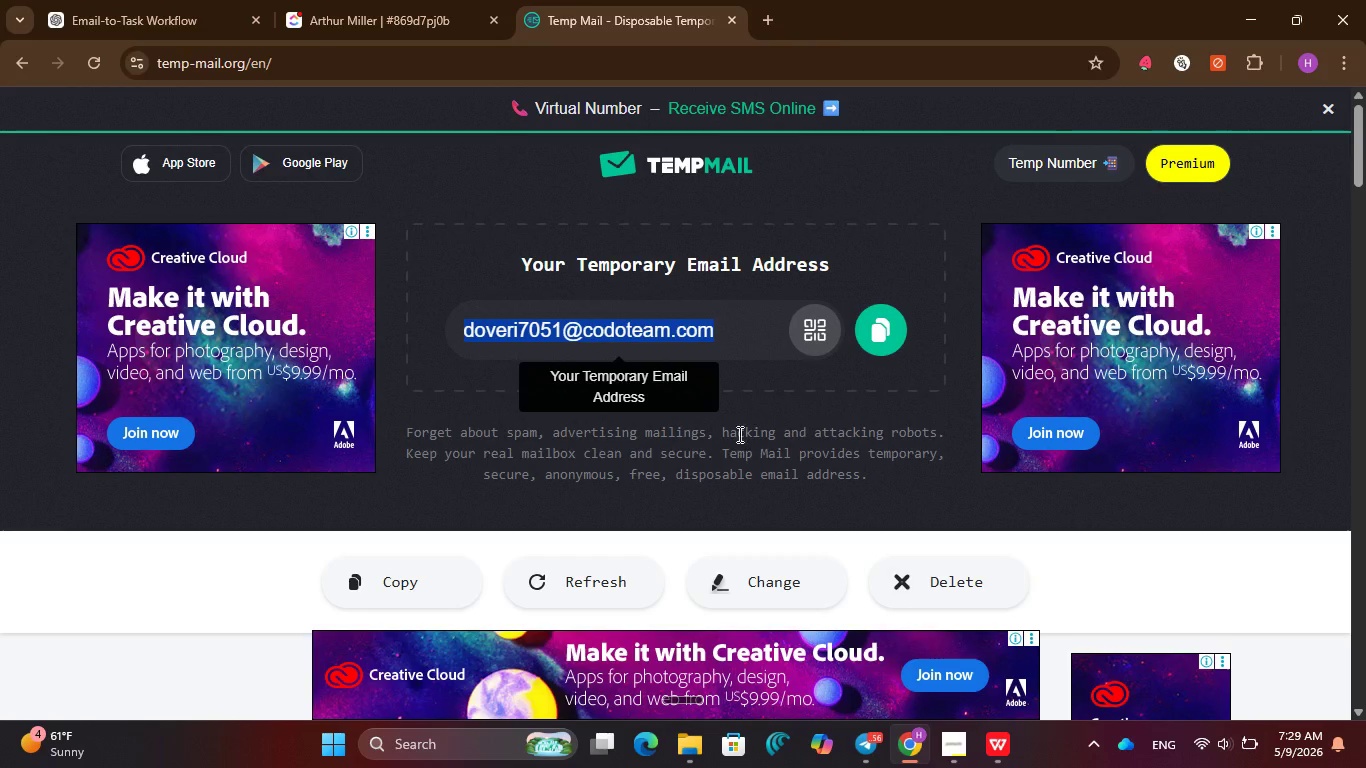 
scroll: coordinate [713, 426], scroll_direction: down, amount: 7.0
 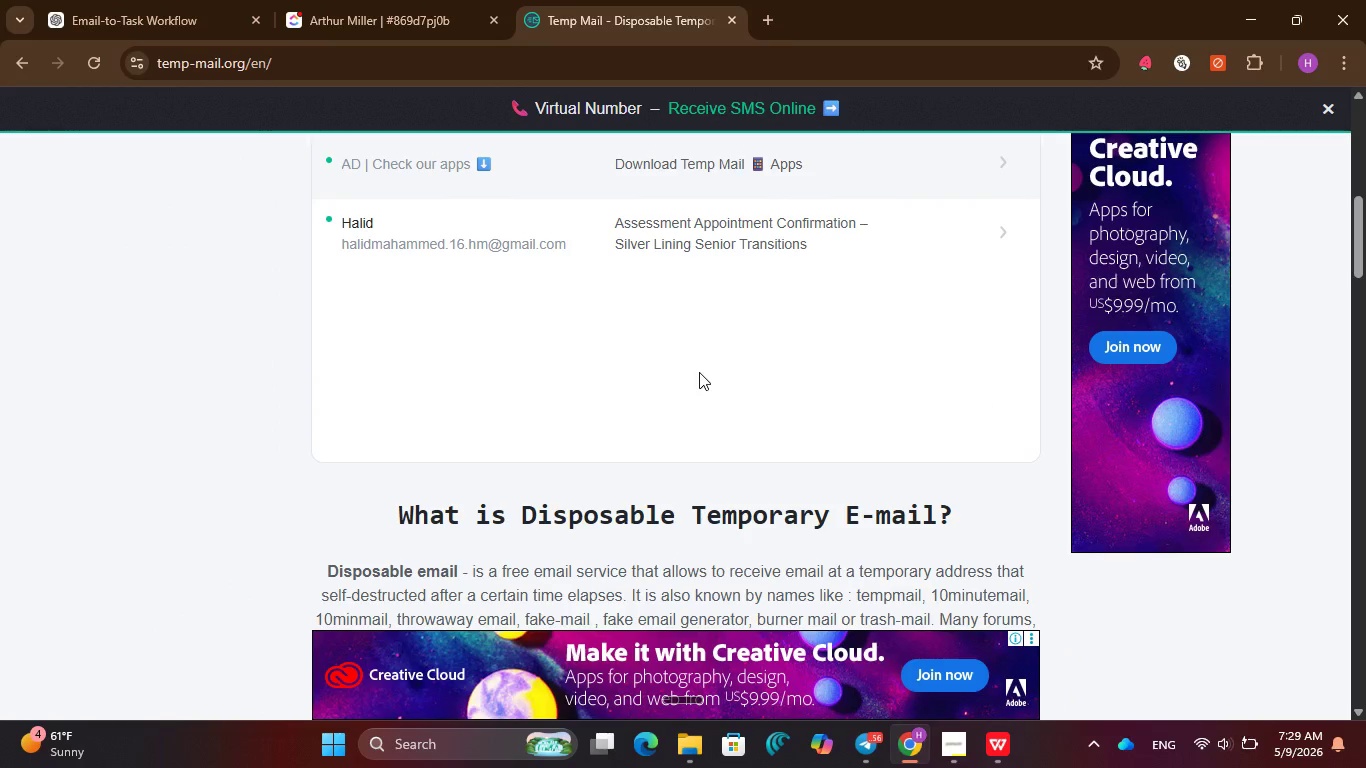 
scroll: coordinate [699, 372], scroll_direction: up, amount: 1.0
 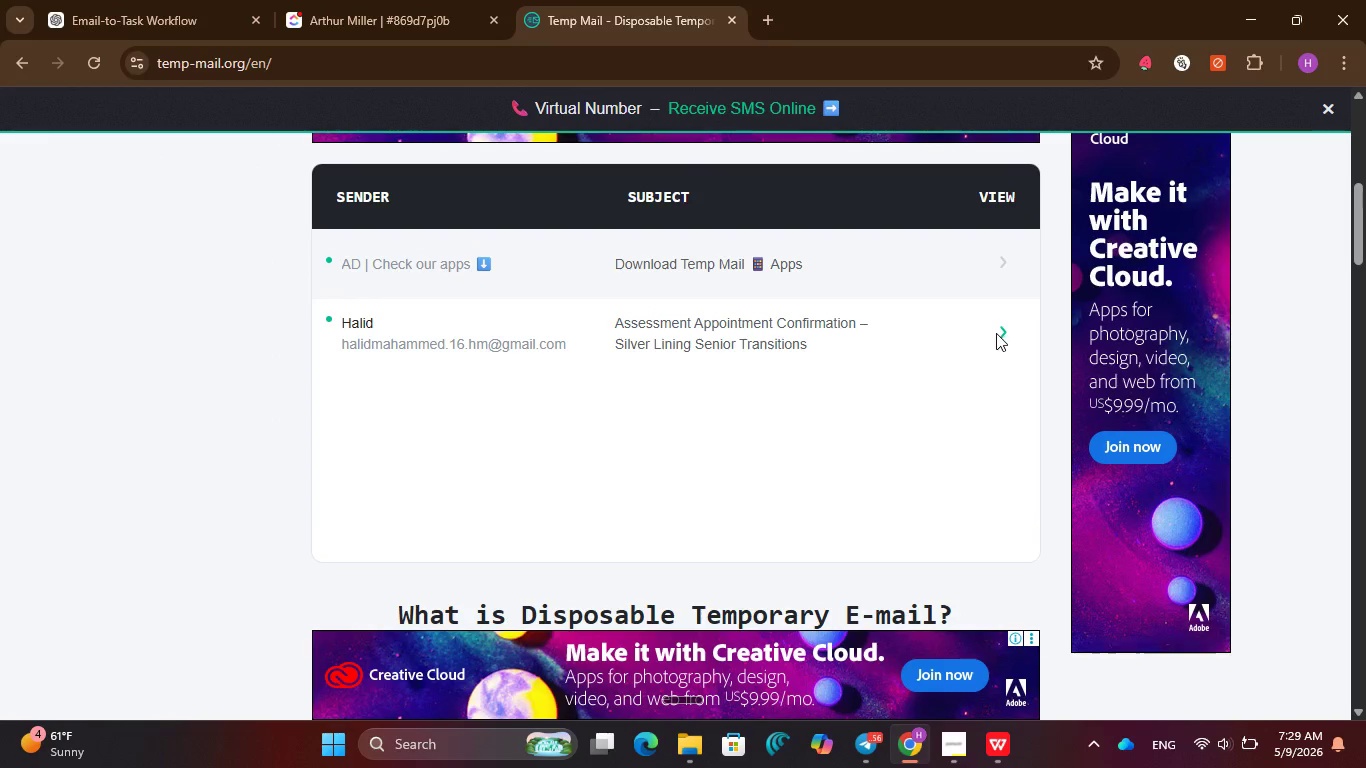 
left_click([1000, 333])
 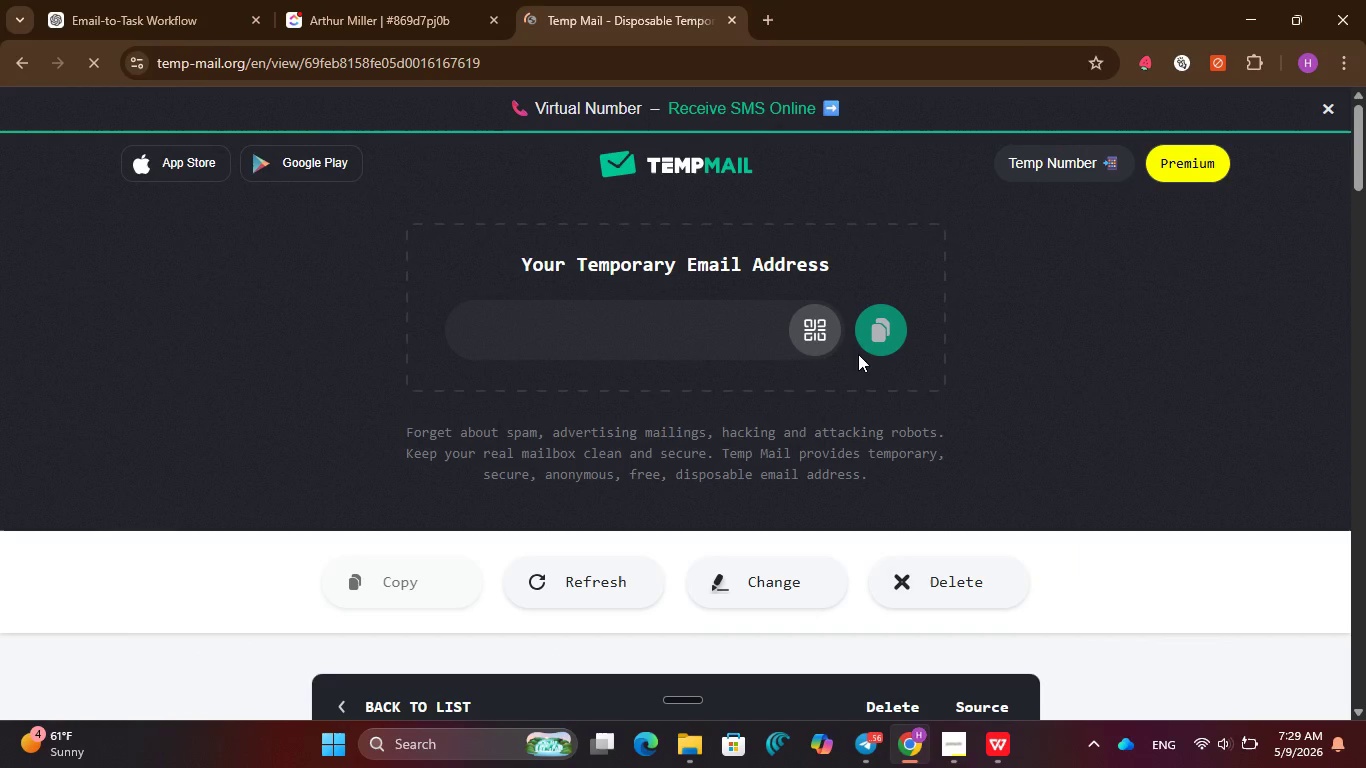 
scroll: coordinate [763, 416], scroll_direction: down, amount: 6.0
 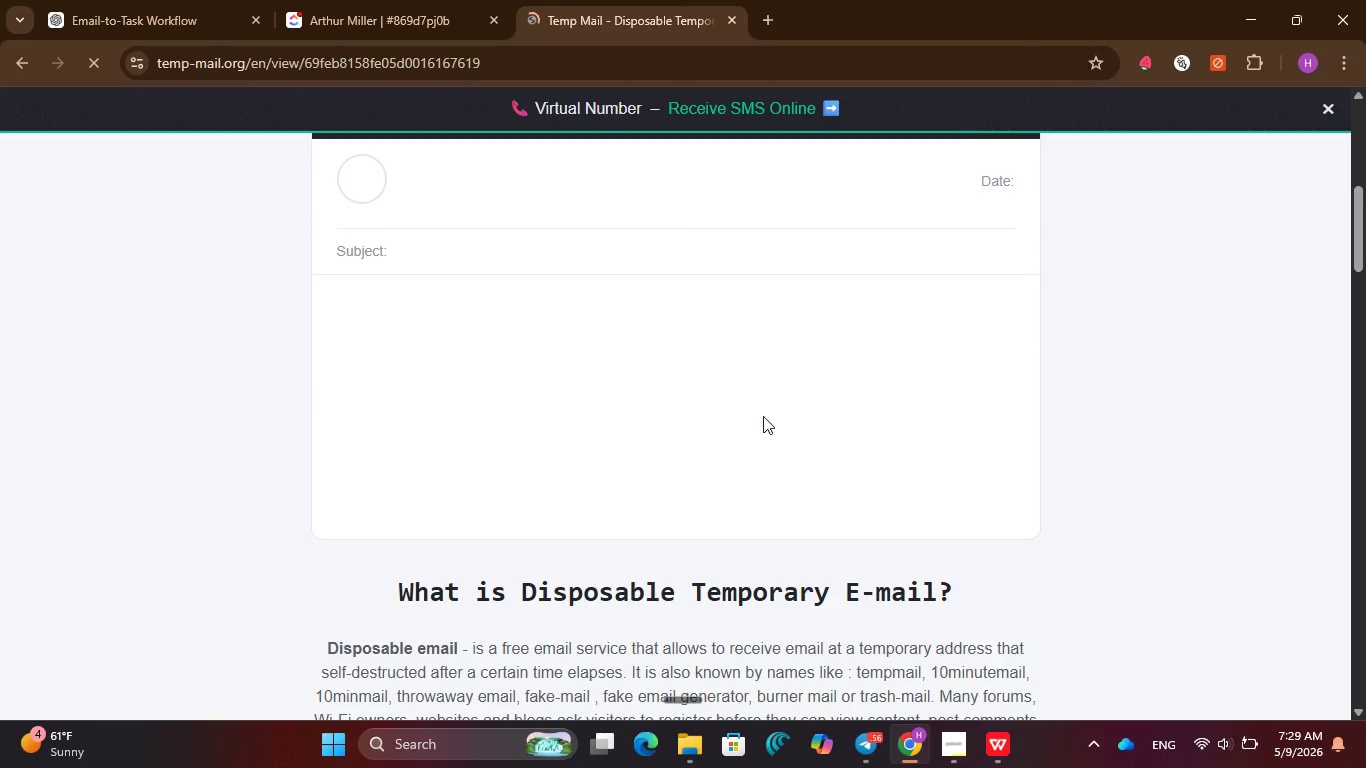 
scroll: coordinate [763, 416], scroll_direction: none, amount: 0.0
 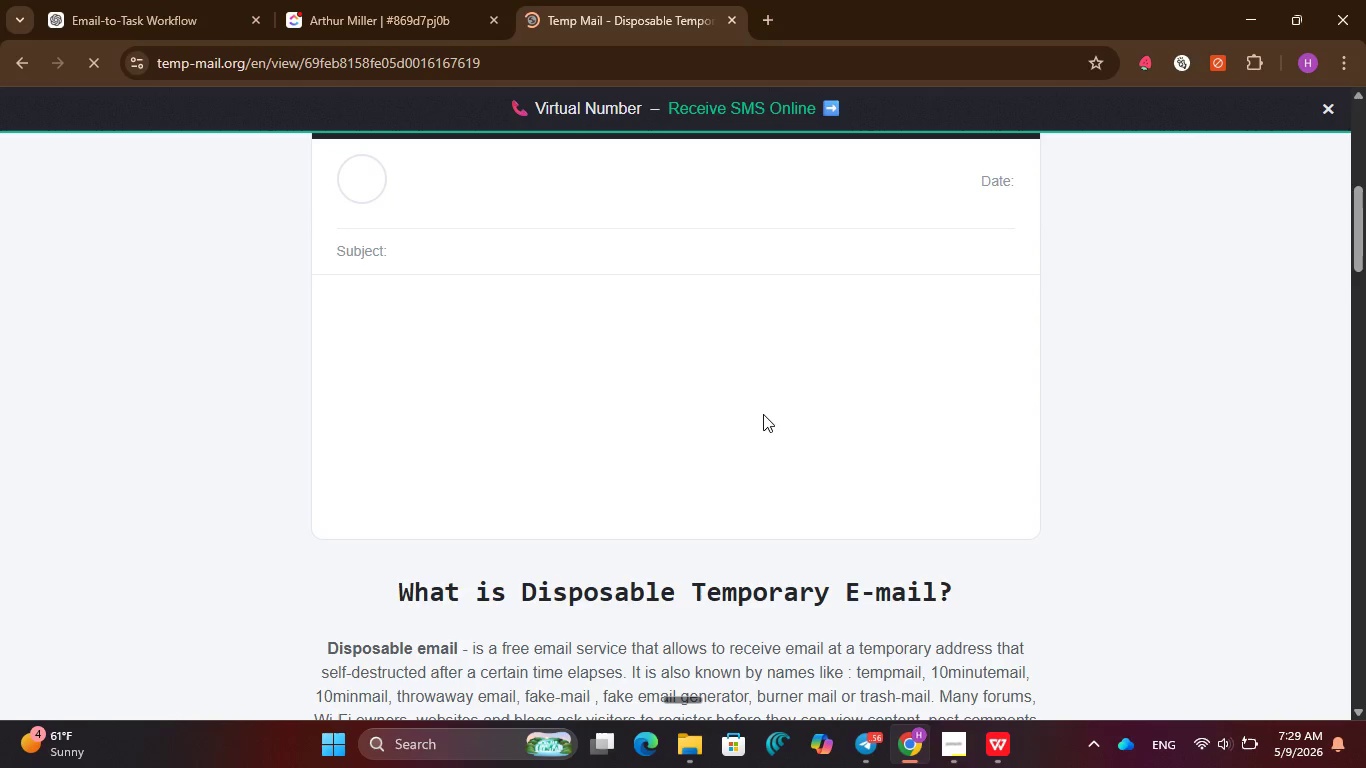 
scroll: coordinate [763, 414], scroll_direction: up, amount: 2.0
 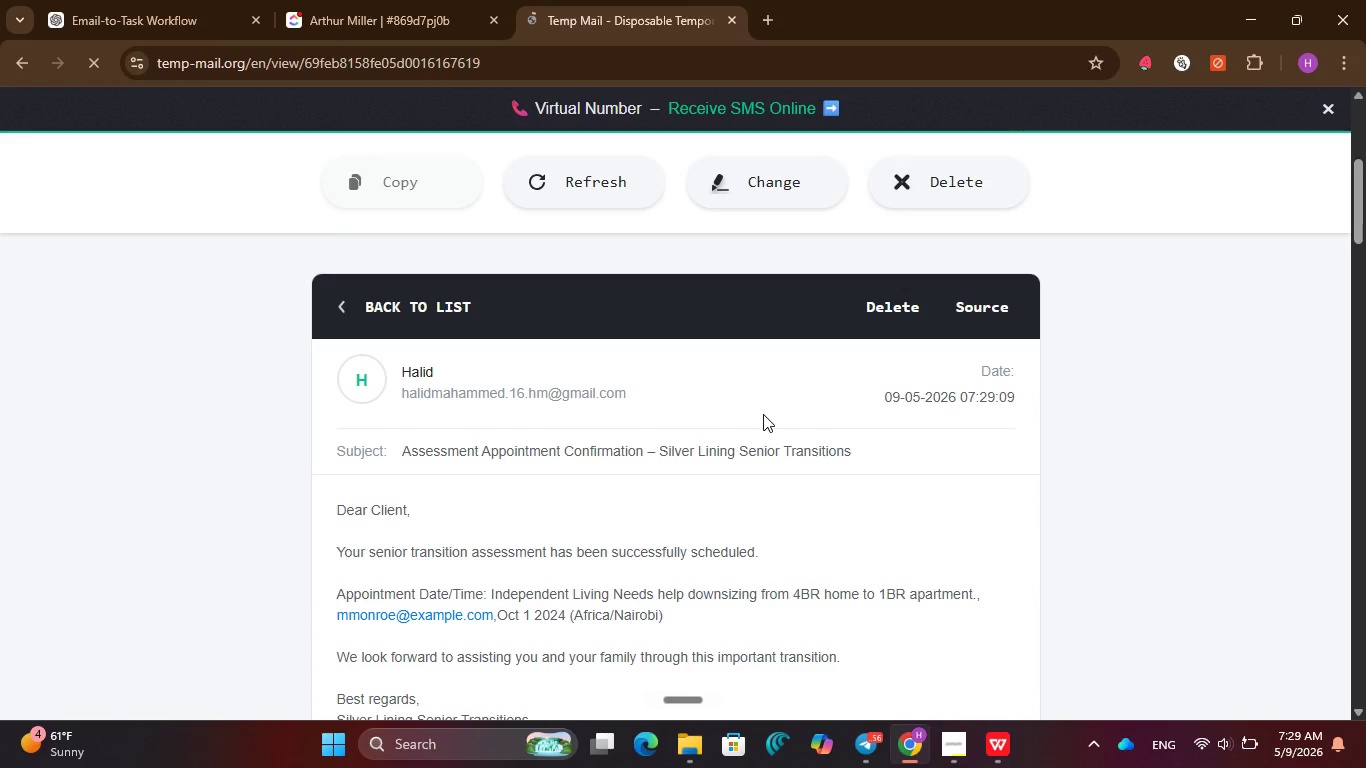 
scroll: coordinate [763, 414], scroll_direction: down, amount: 3.0
 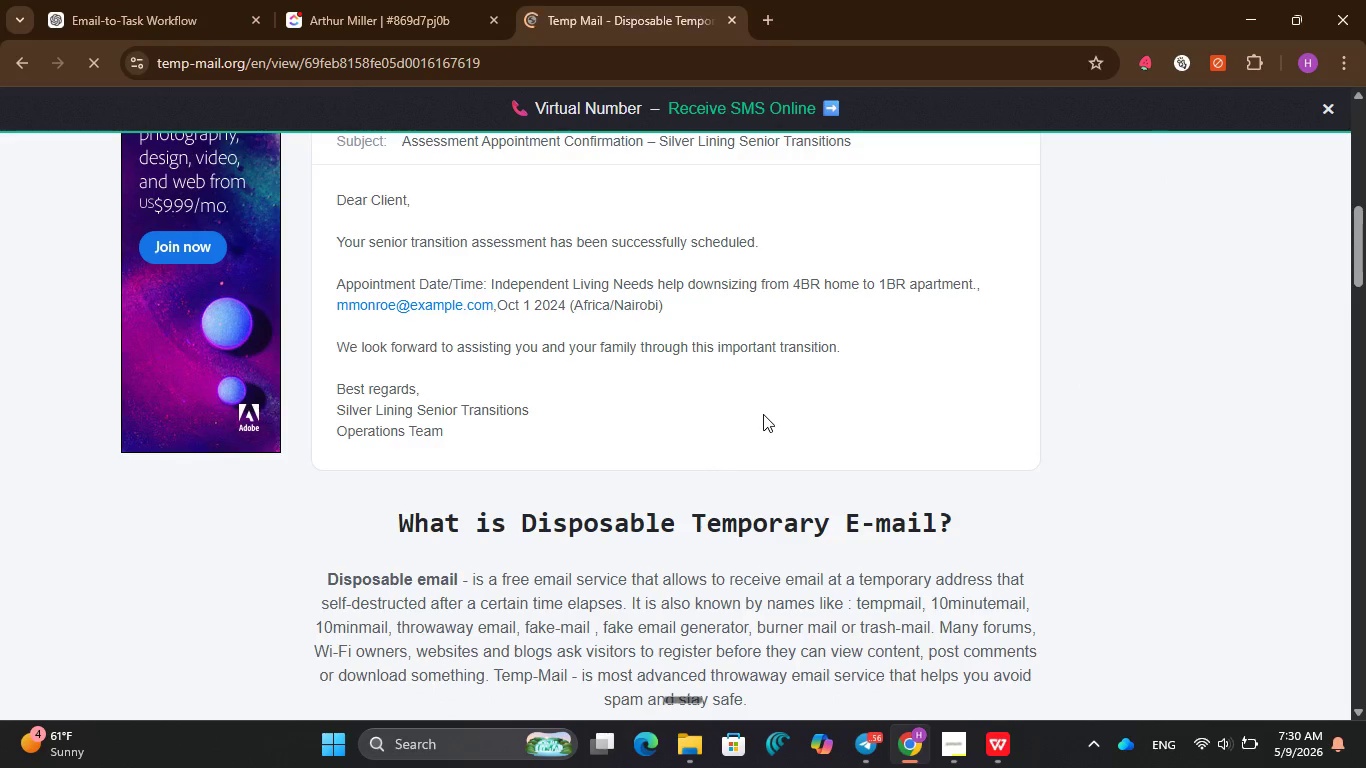 
wait(13.74)
 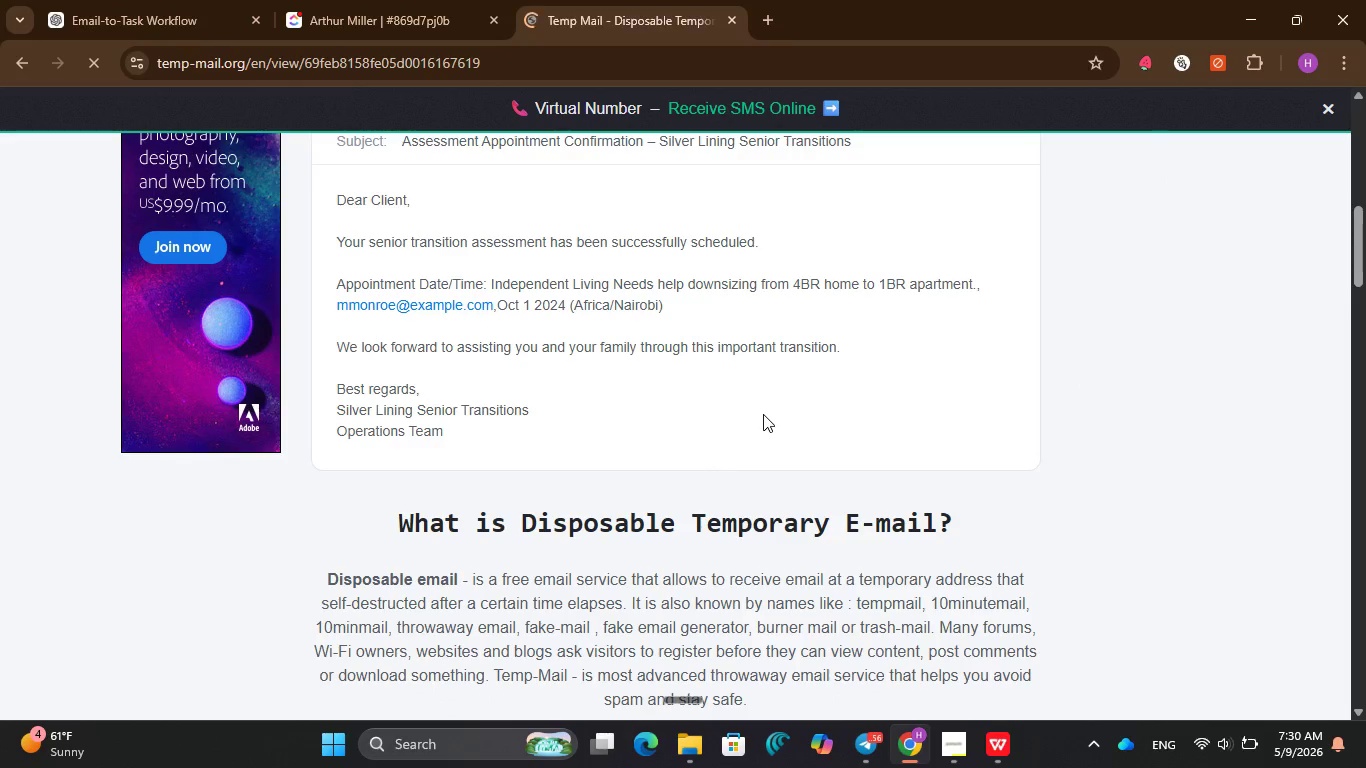 
scroll: coordinate [763, 414], scroll_direction: up, amount: 3.0
 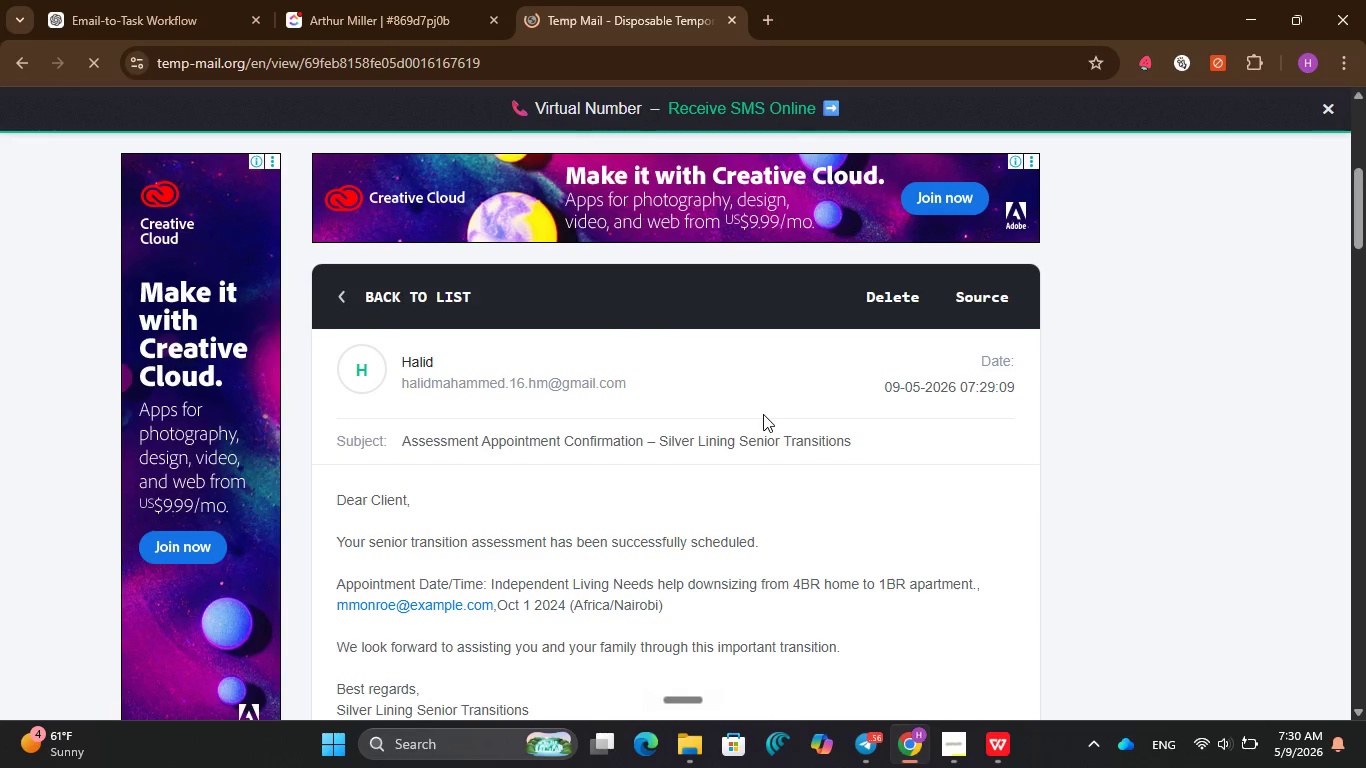 
scroll: coordinate [763, 414], scroll_direction: down, amount: 3.0
 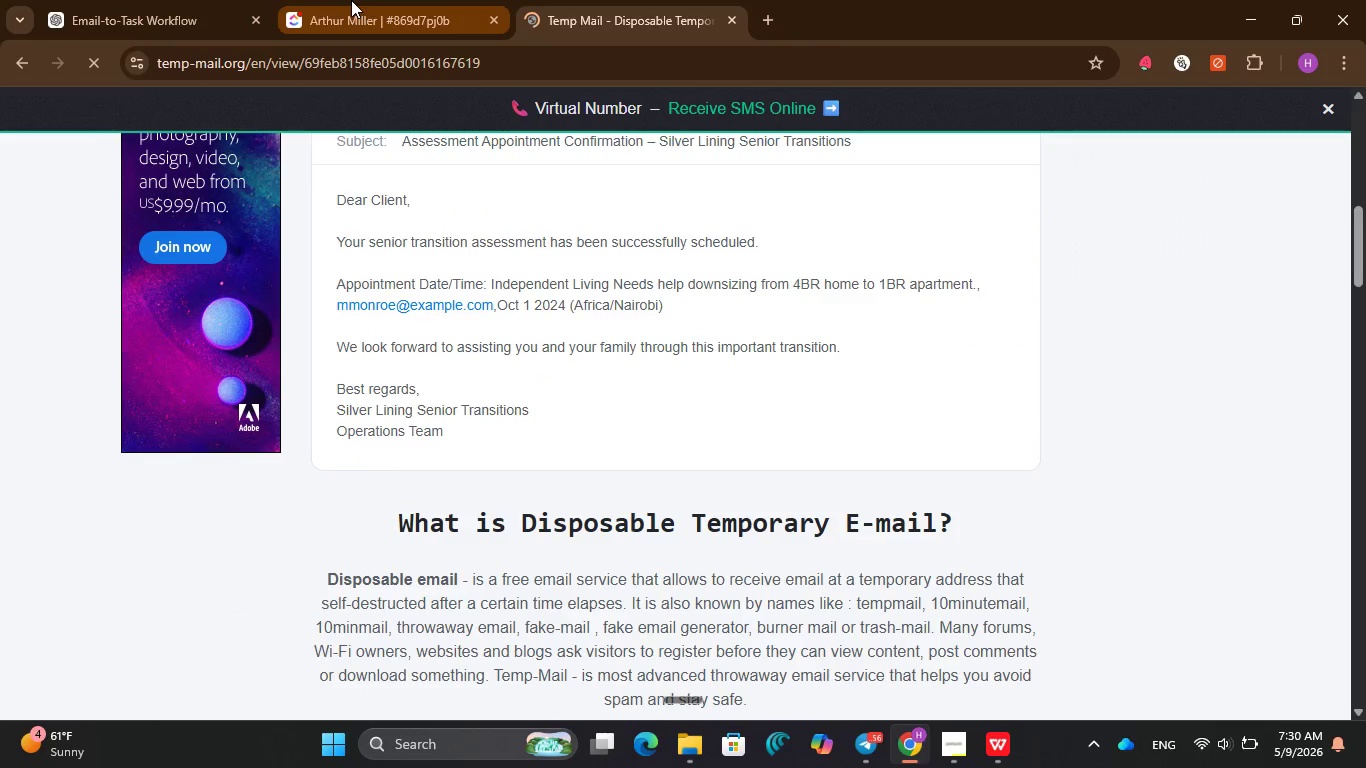 
left_click([351, 0])
 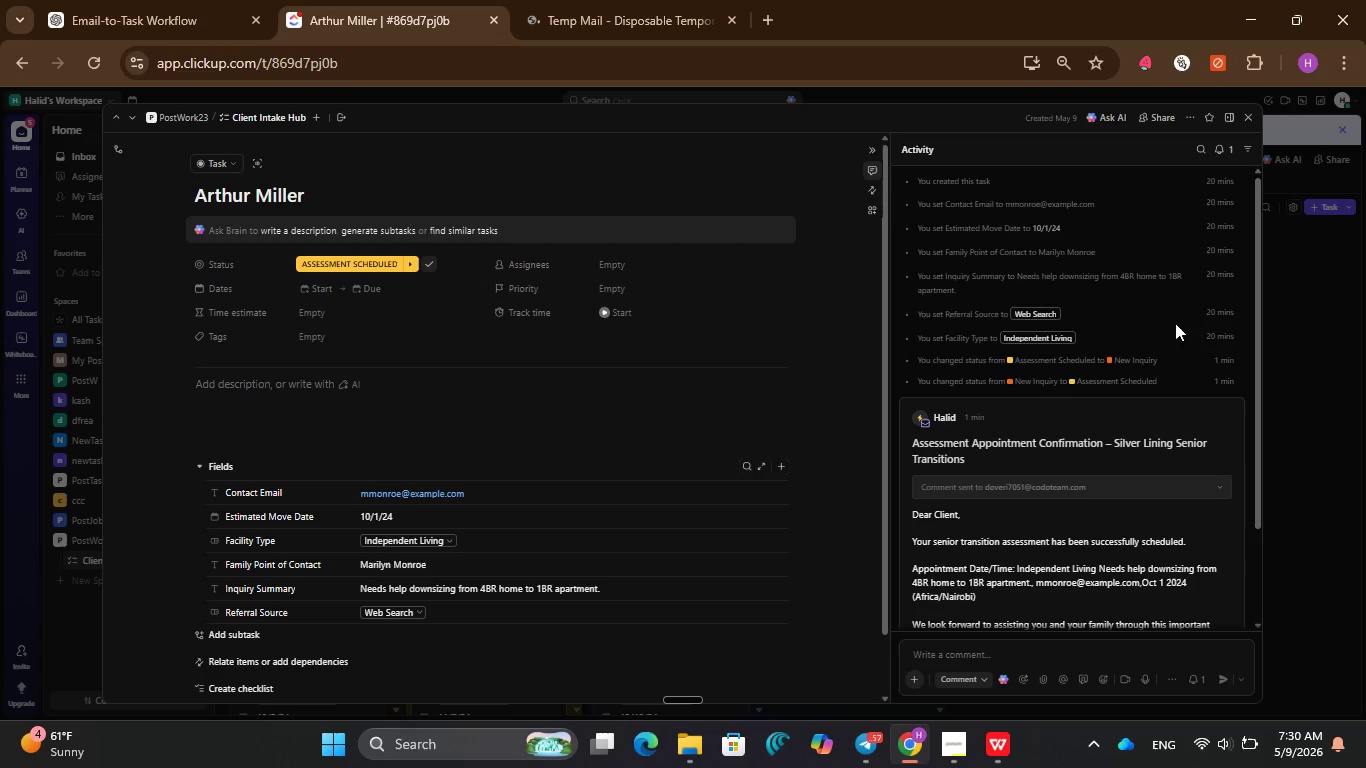 
scroll: coordinate [1077, 356], scroll_direction: down, amount: 6.0
 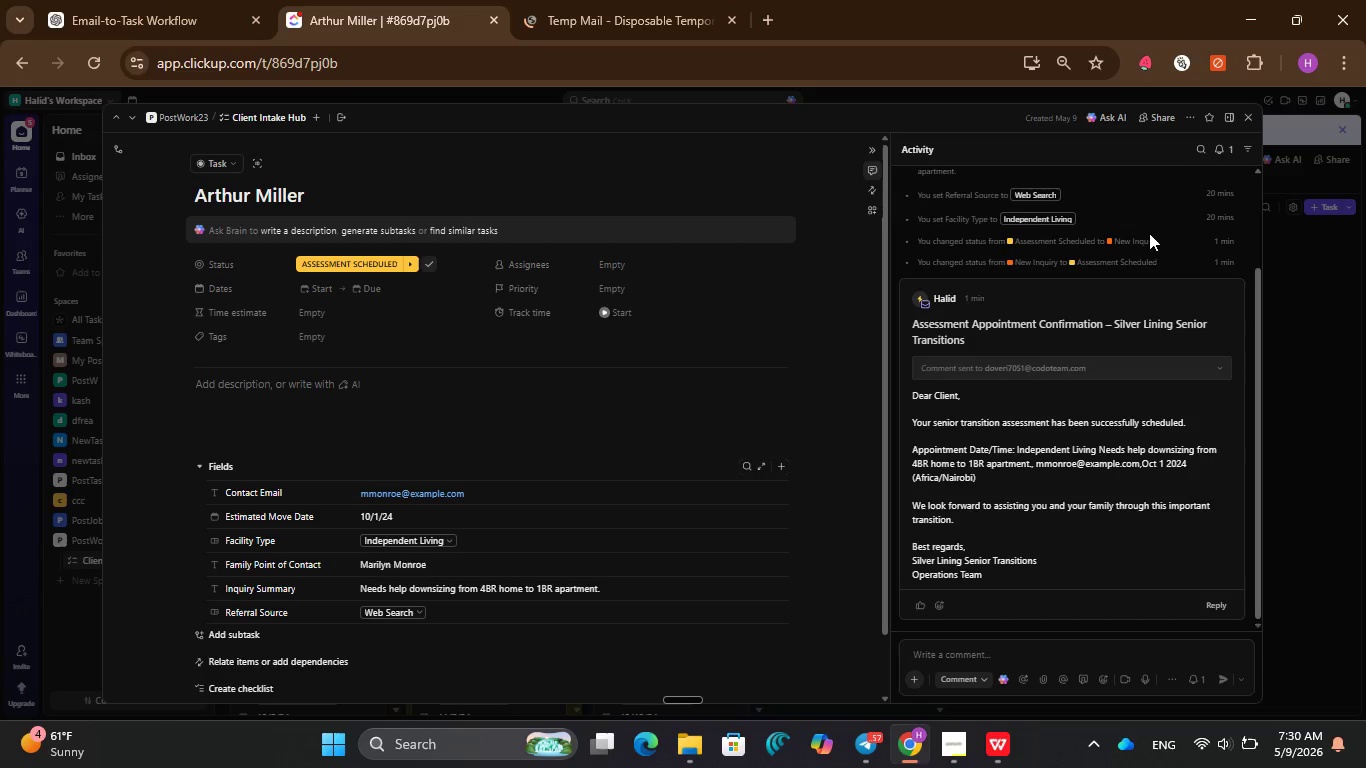 
wait(11.08)
 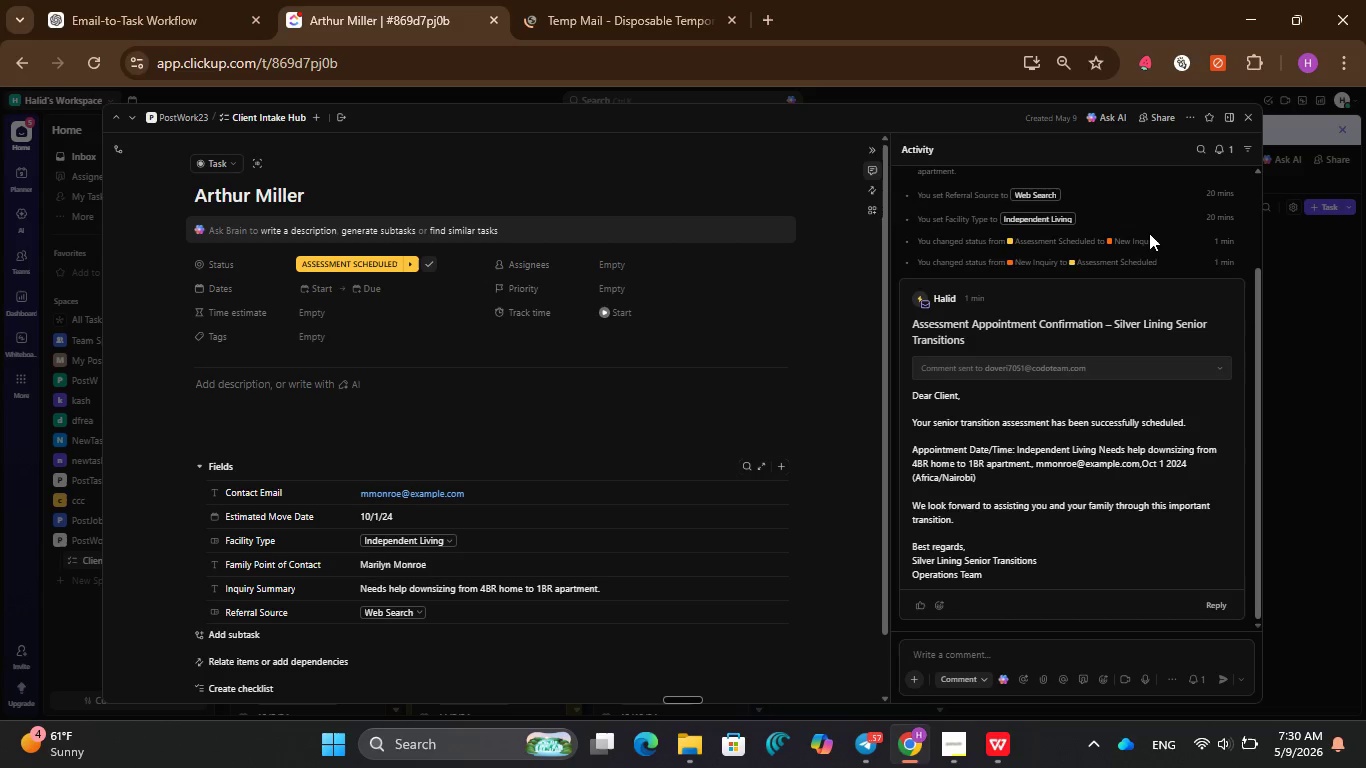 
key(PrintScreen)
 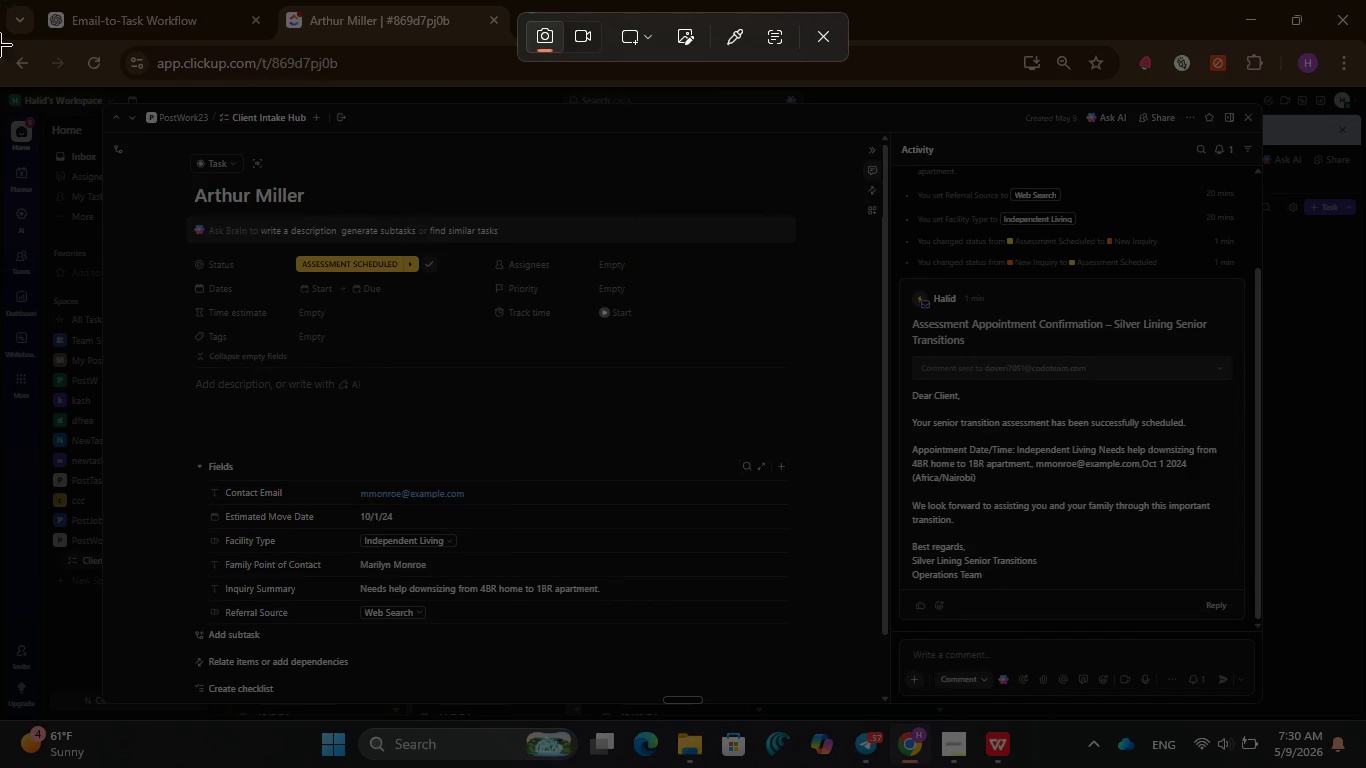 
left_click_drag(start_coordinate=[6, 83], to_coordinate=[1365, 718])
 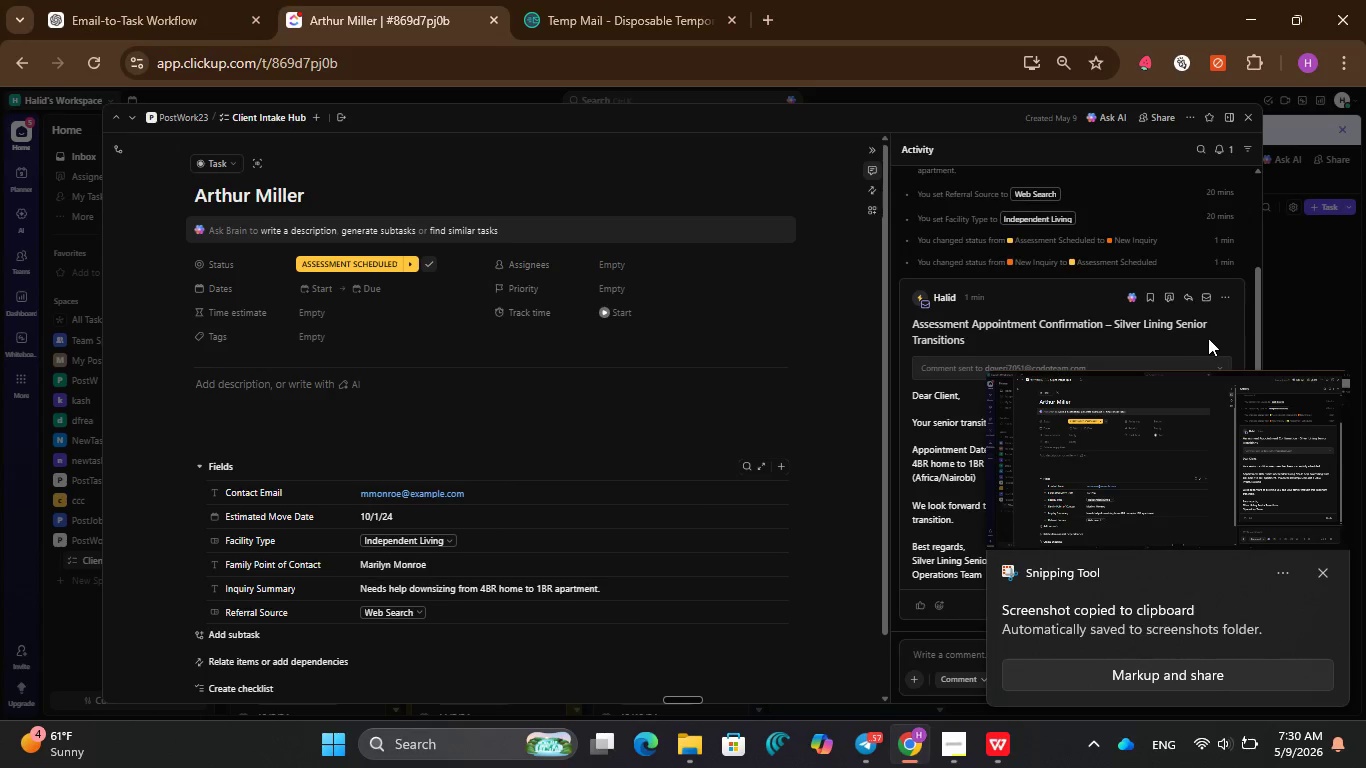 
left_click([1328, 569])
 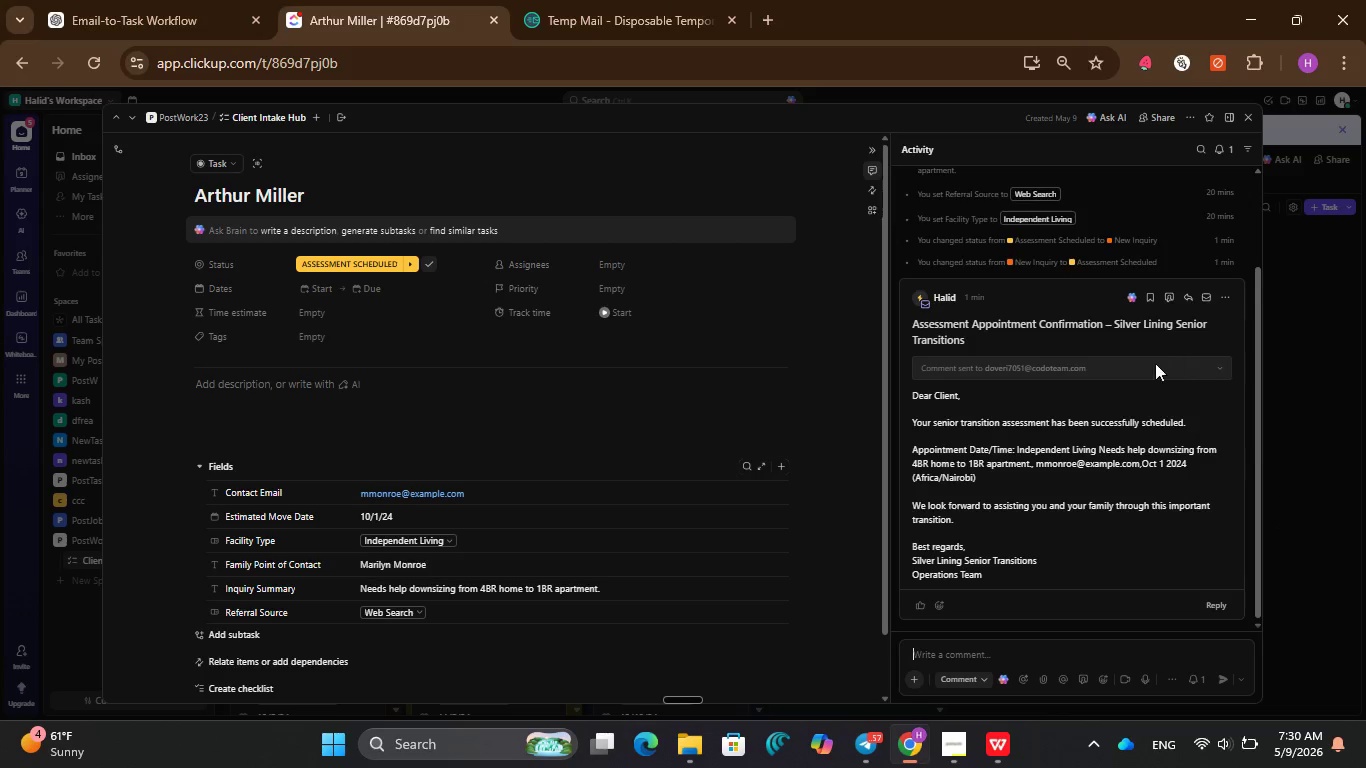 
scroll: coordinate [1122, 397], scroll_direction: up, amount: 5.0
 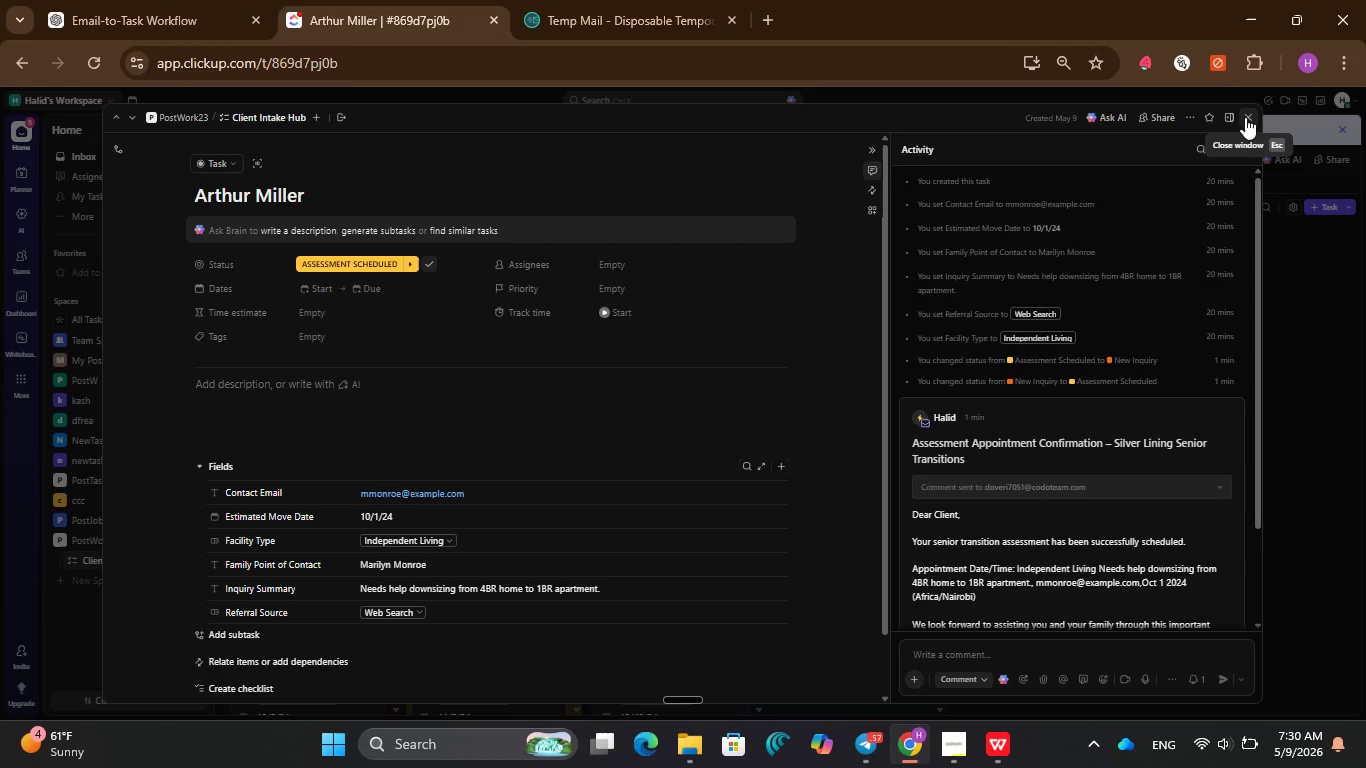 
left_click([1245, 117])
 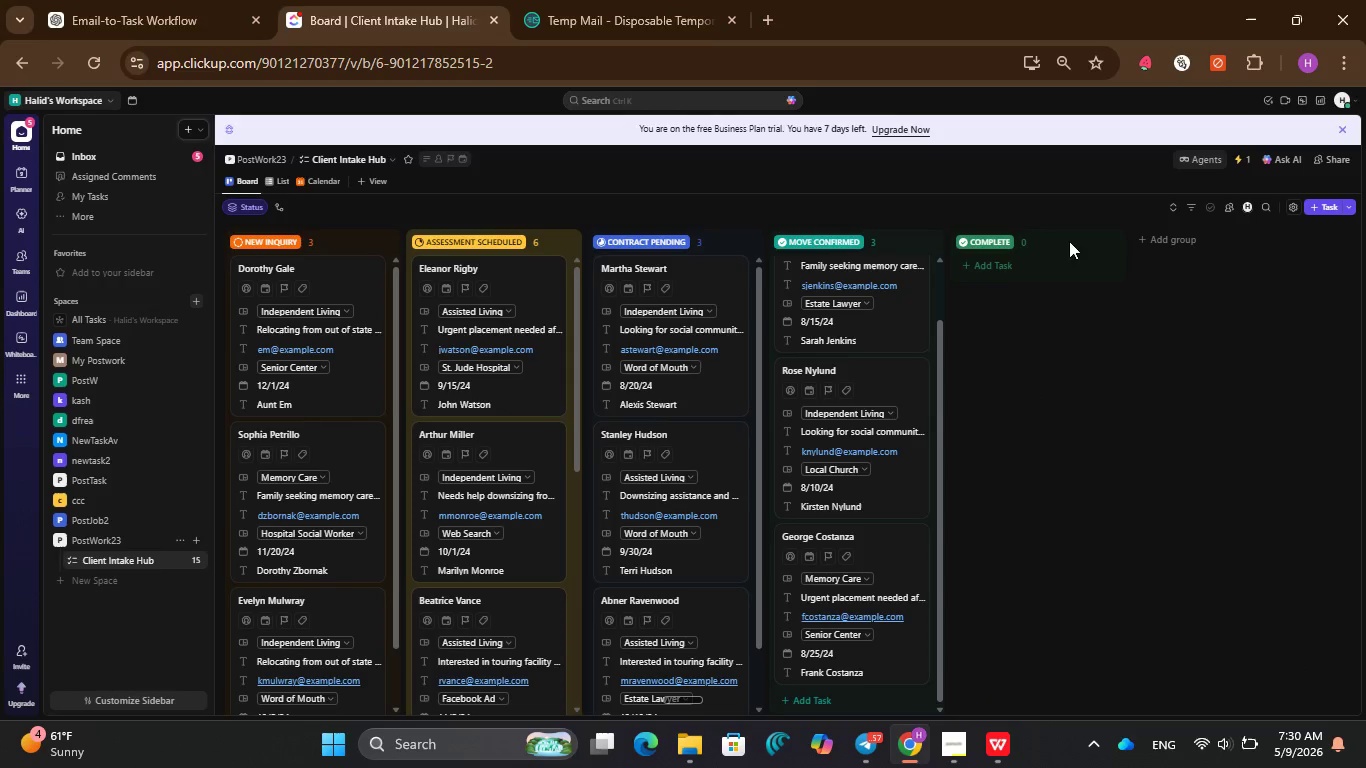 
scroll: coordinate [854, 339], scroll_direction: up, amount: 4.0
 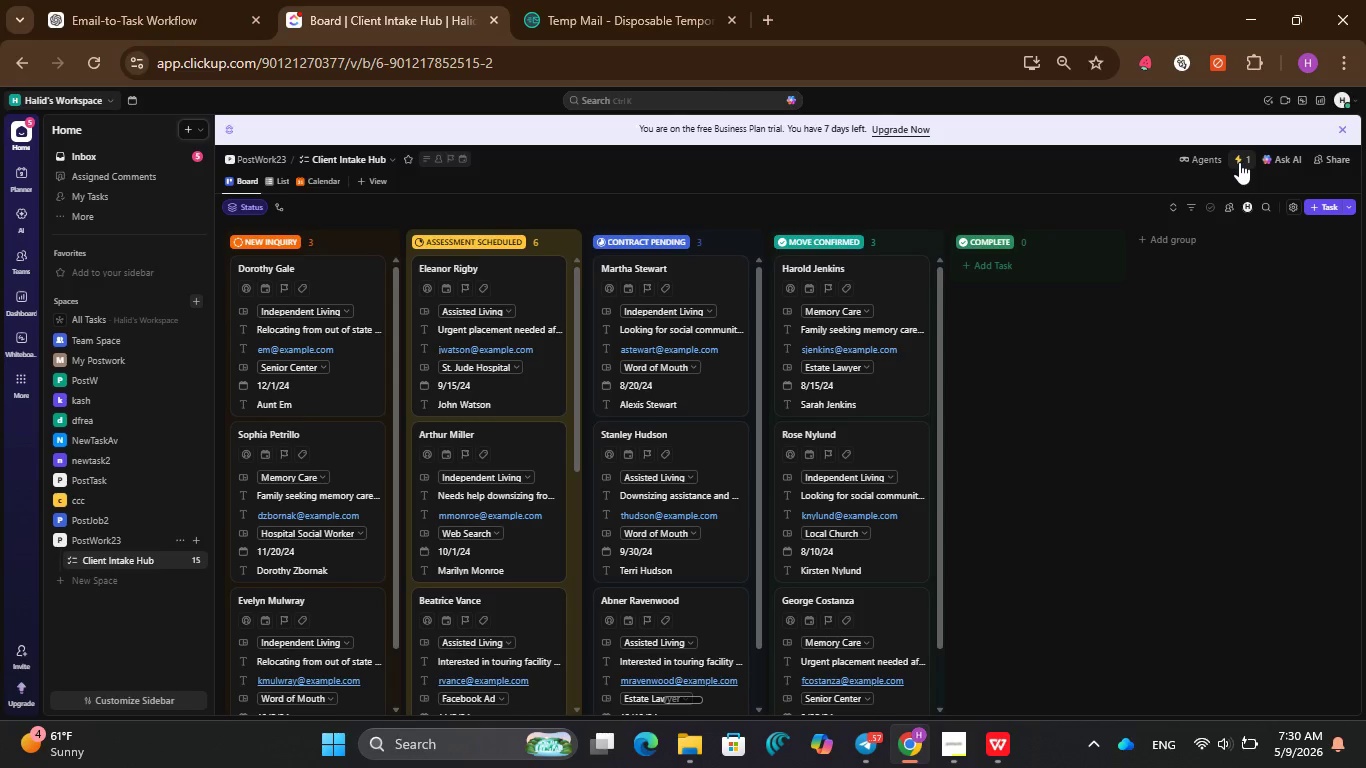 
left_click([1239, 161])
 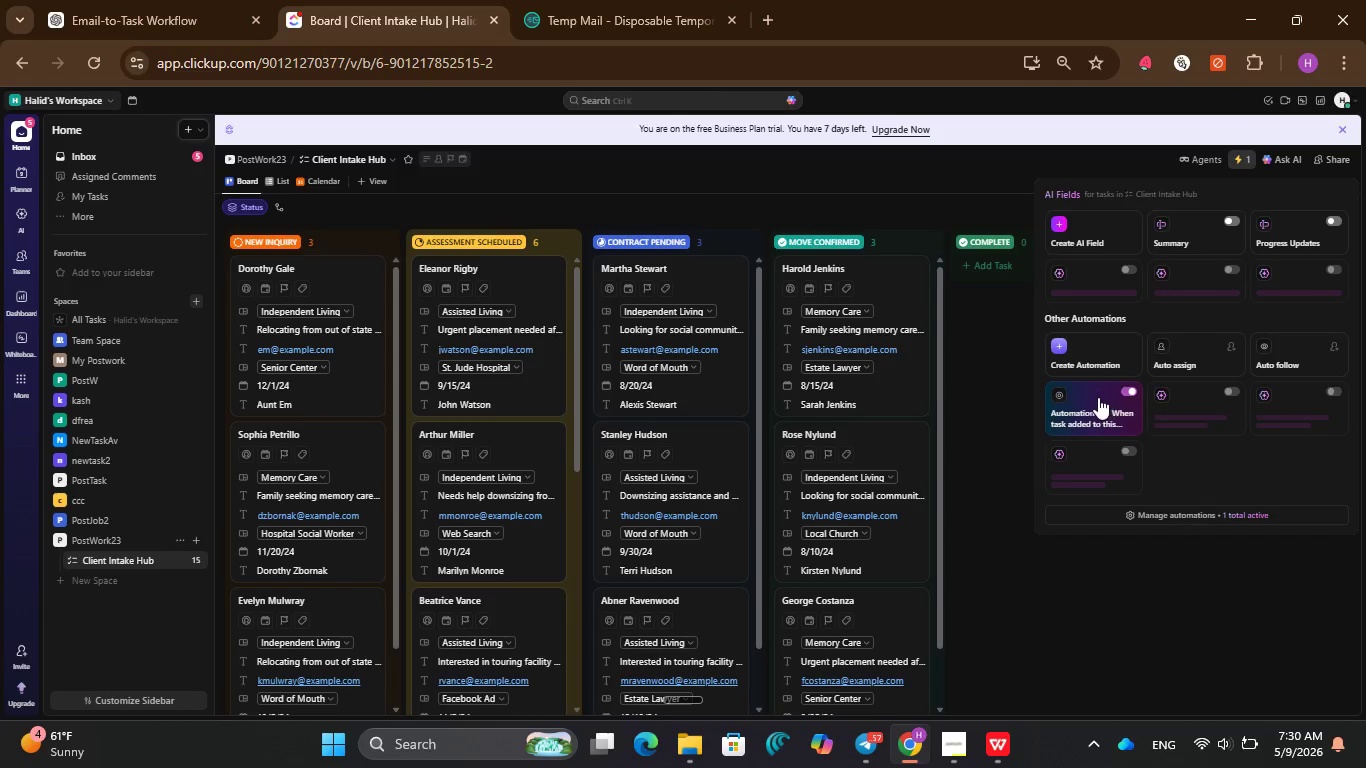 
left_click([1090, 392])
 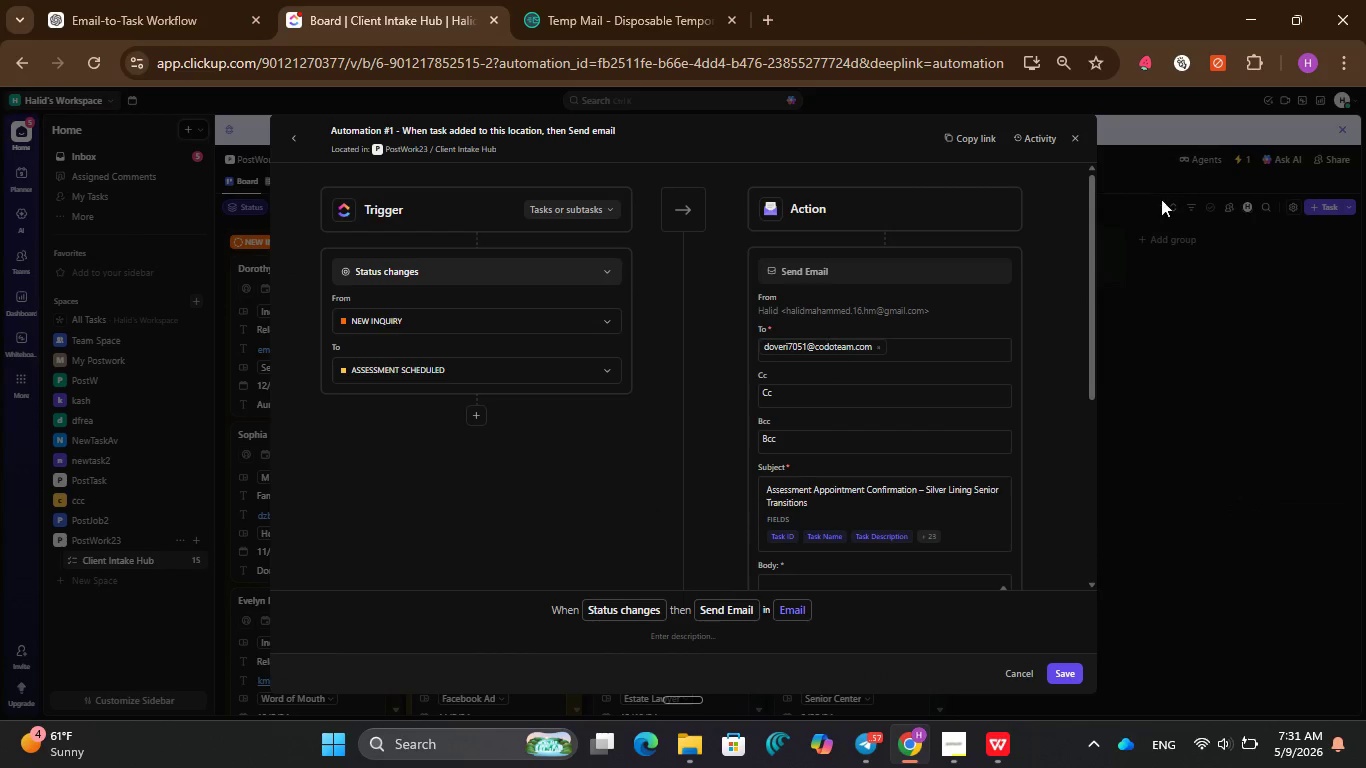 
scroll: coordinate [941, 309], scroll_direction: down, amount: 2.0
 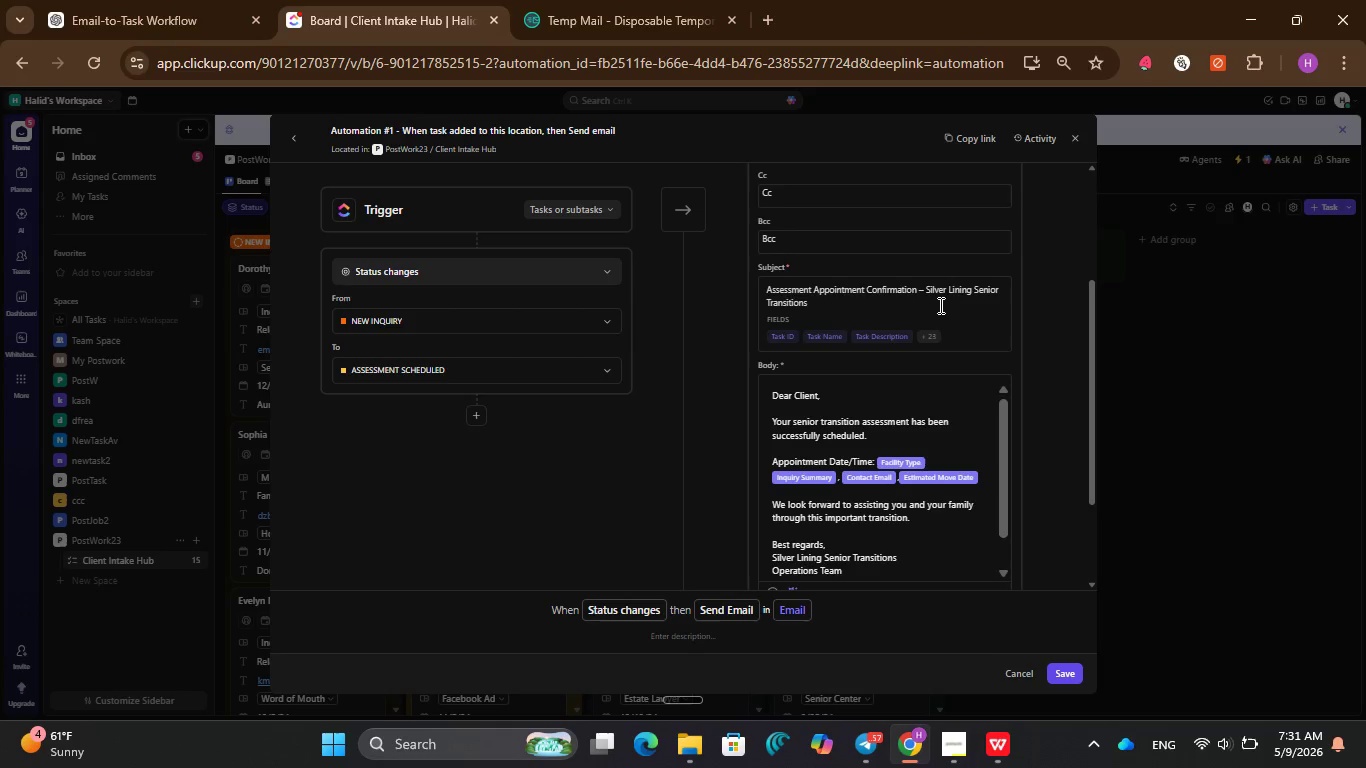 
scroll: coordinate [939, 302], scroll_direction: up, amount: 4.0
 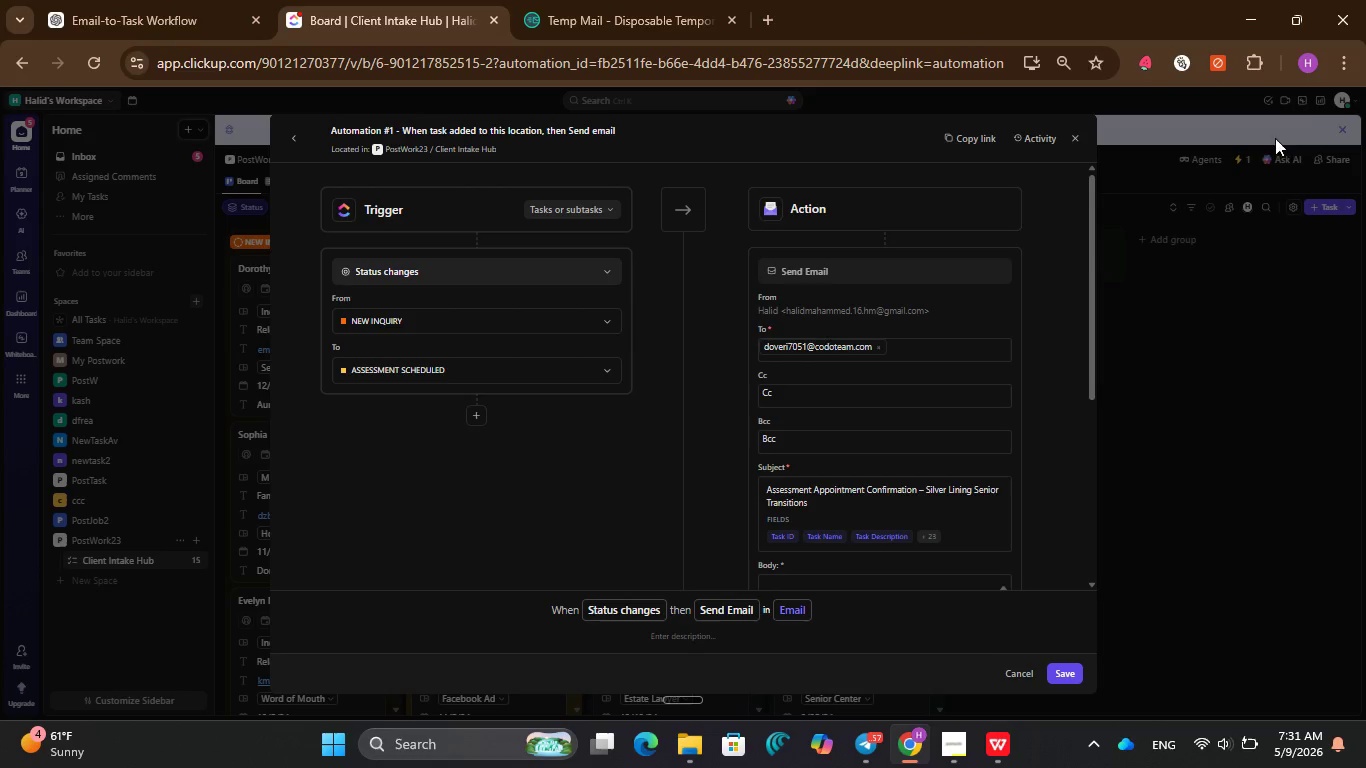 
left_click([1337, 64])
 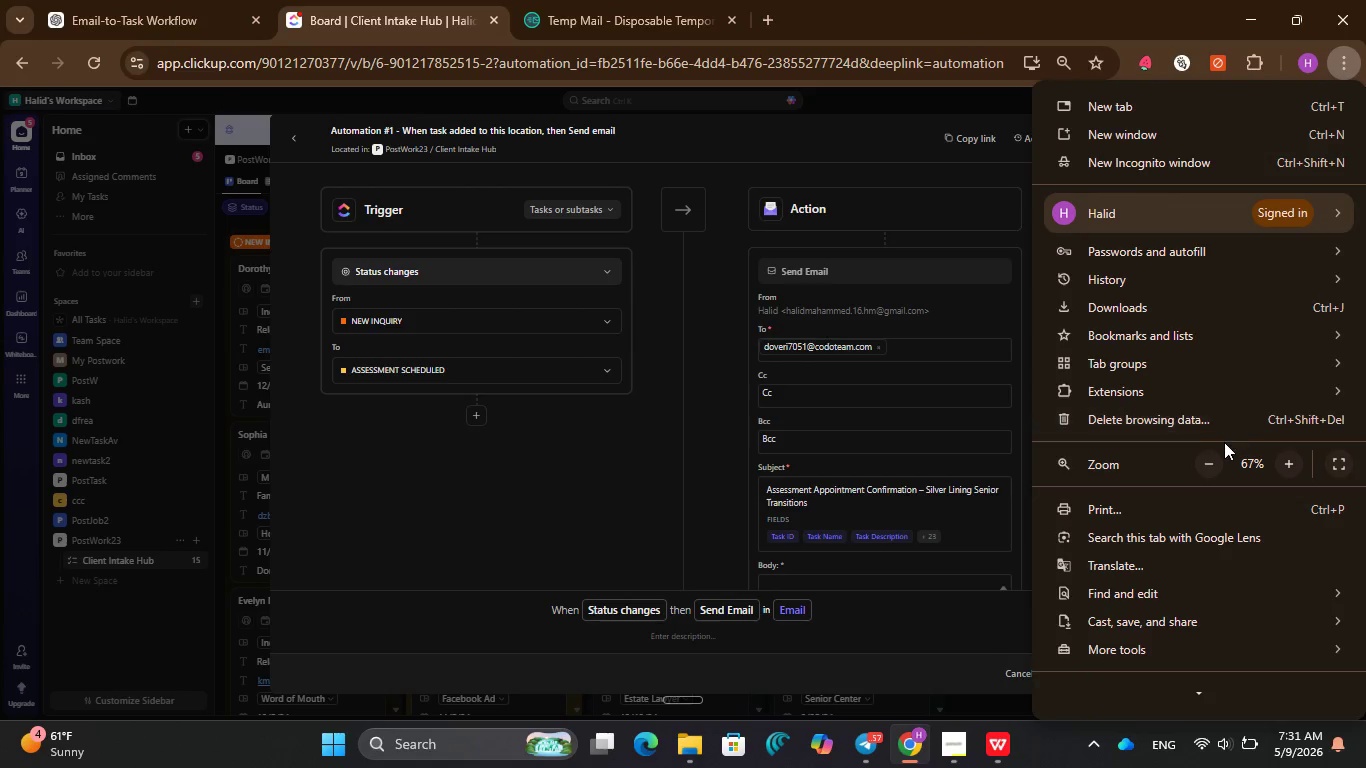 
left_click([1211, 461])
 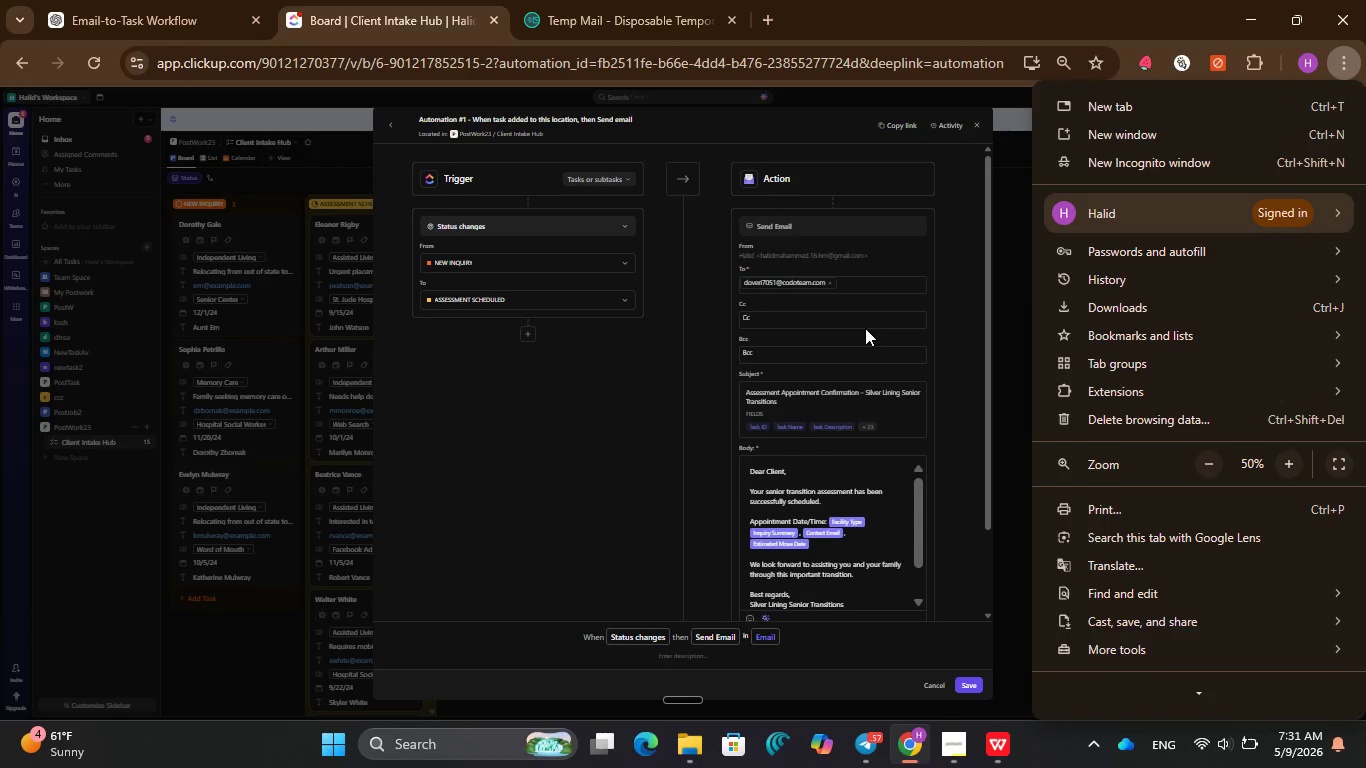 
left_click([896, 247])
 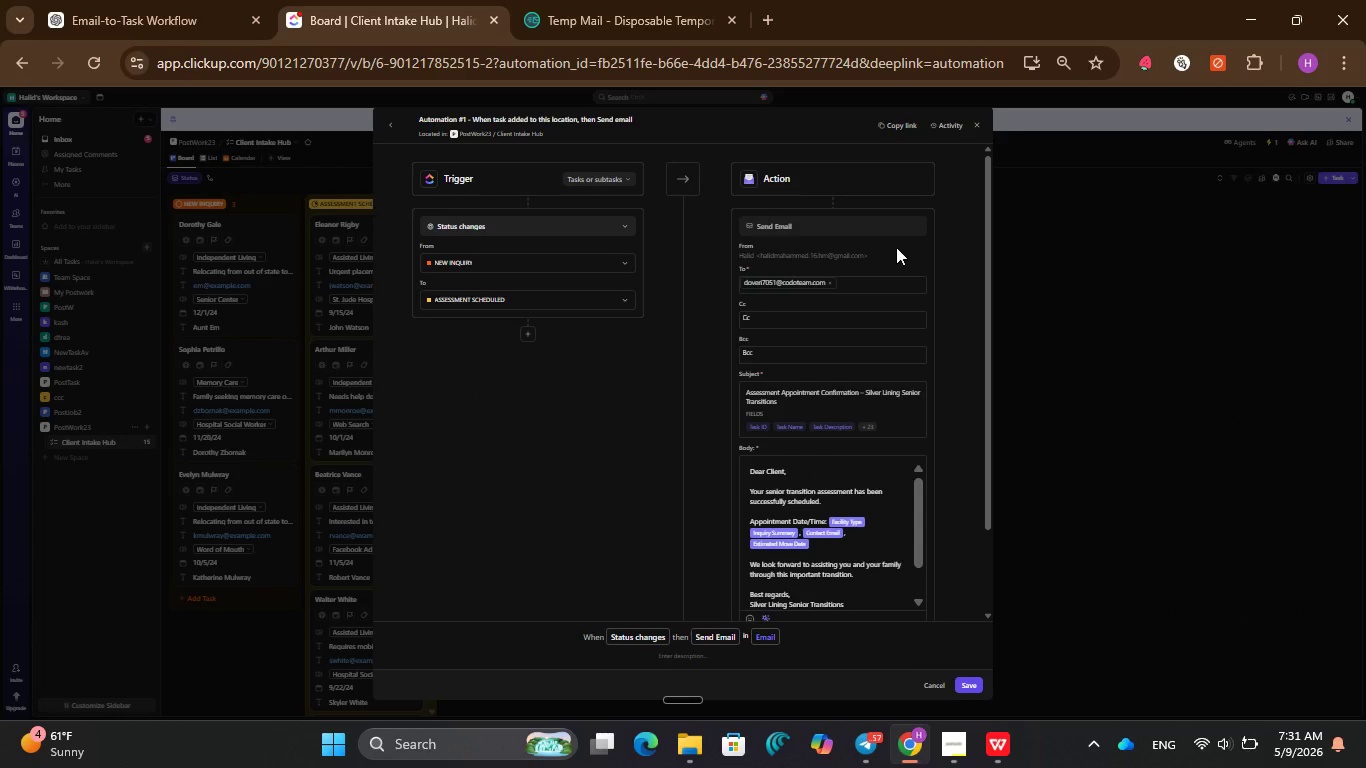 
key(PrintScreen)
 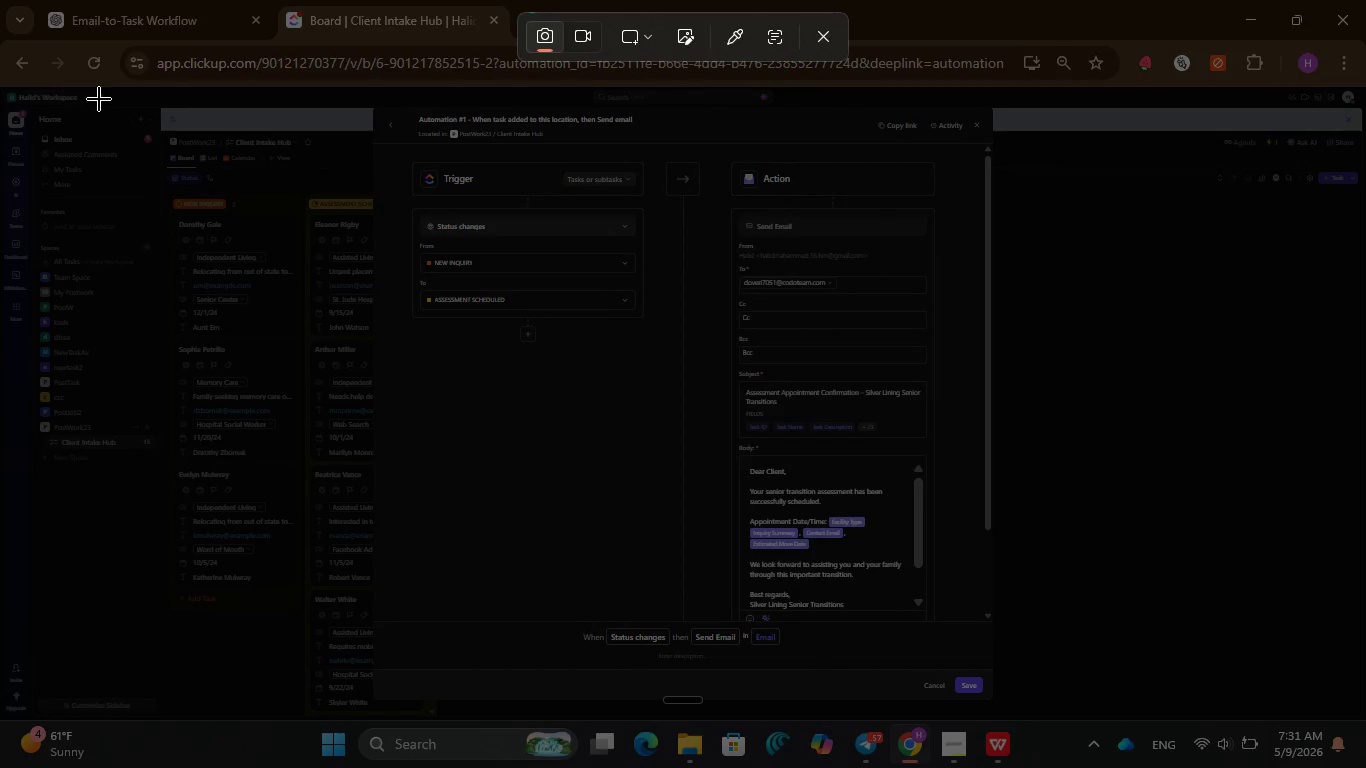 
left_click_drag(start_coordinate=[63, 81], to_coordinate=[1290, 716])
 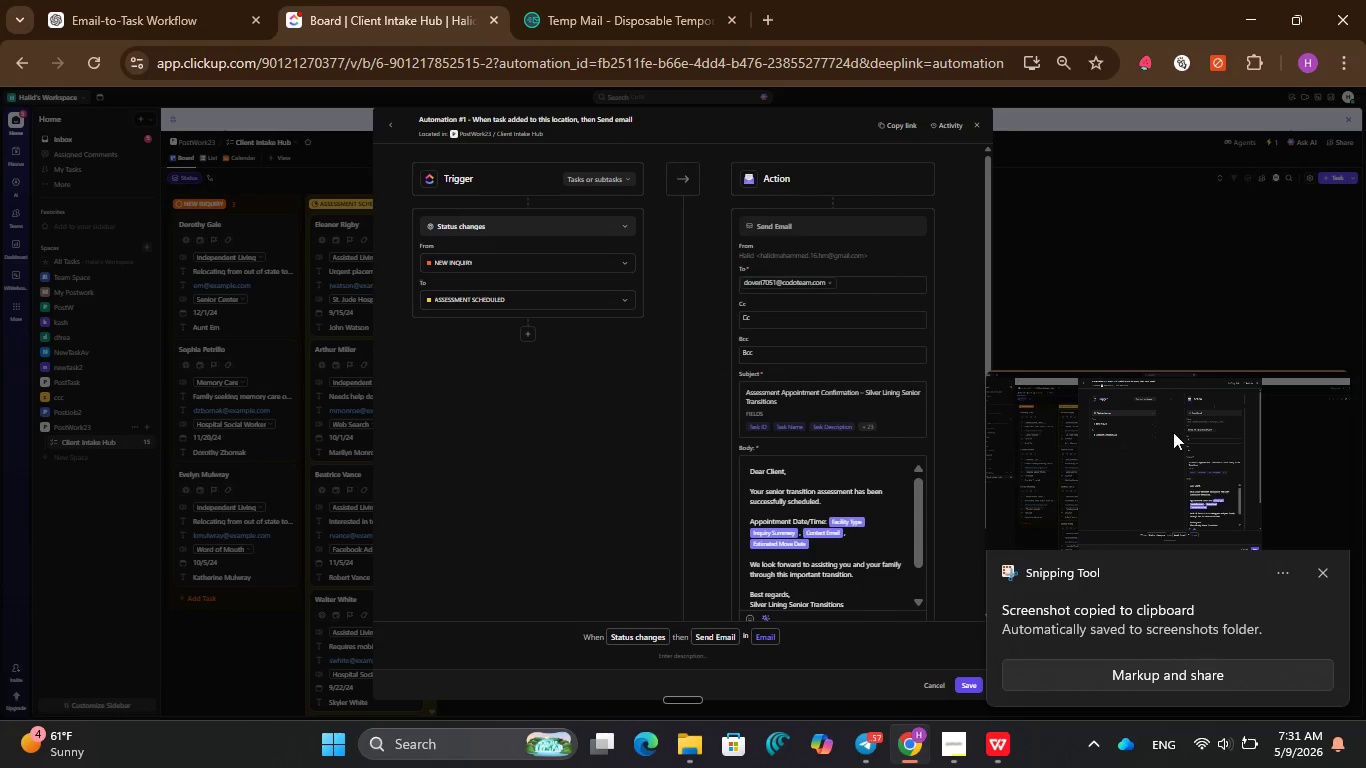 
left_click([1322, 571])
 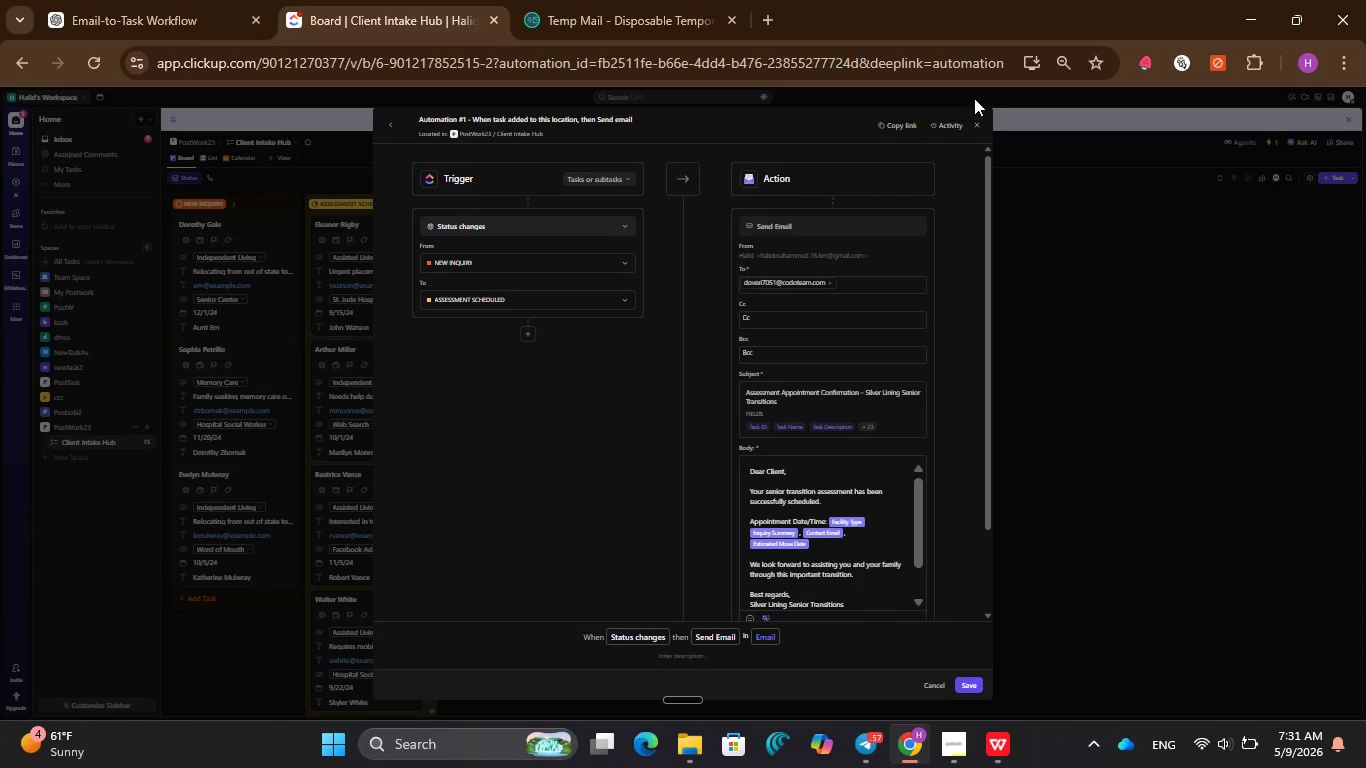 
wait(6.69)
 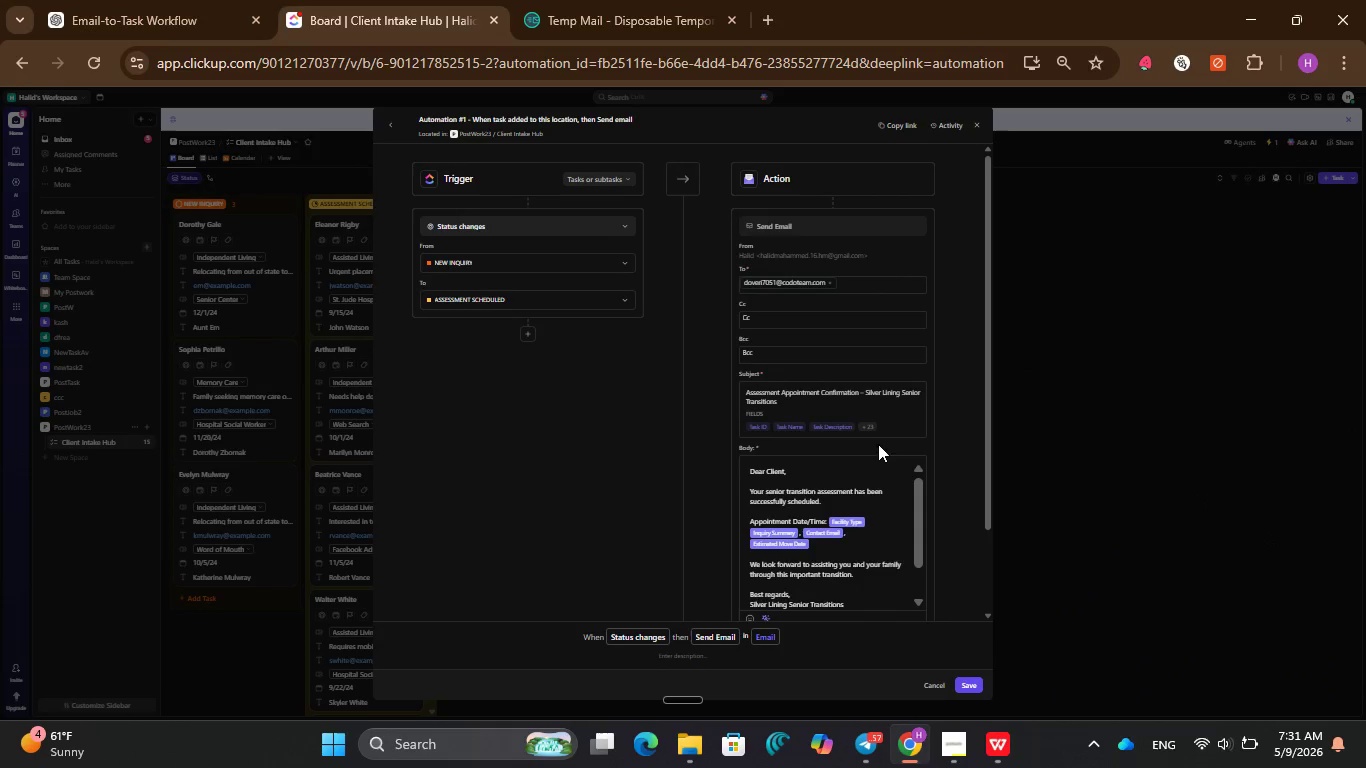 
left_click([1087, 227])
 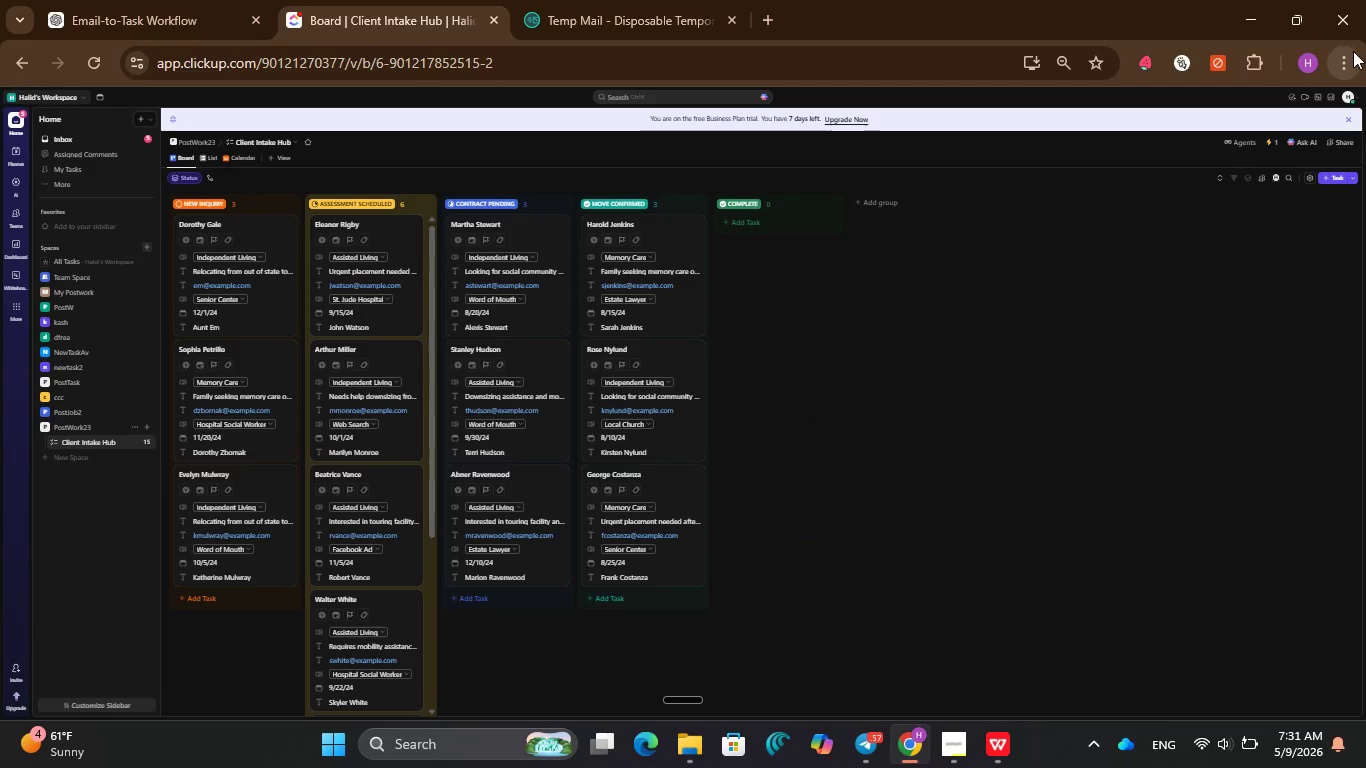 
left_click([1352, 51])
 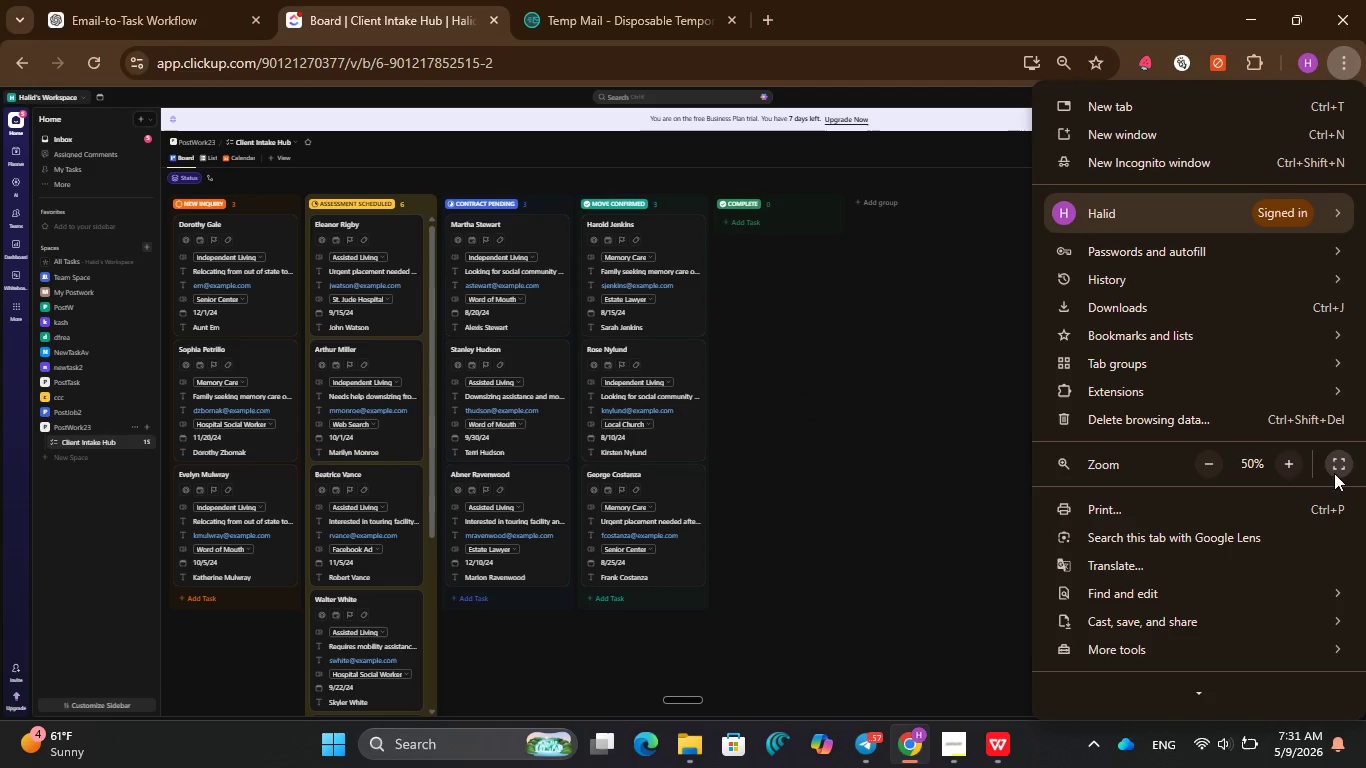 
left_click([1296, 472])
 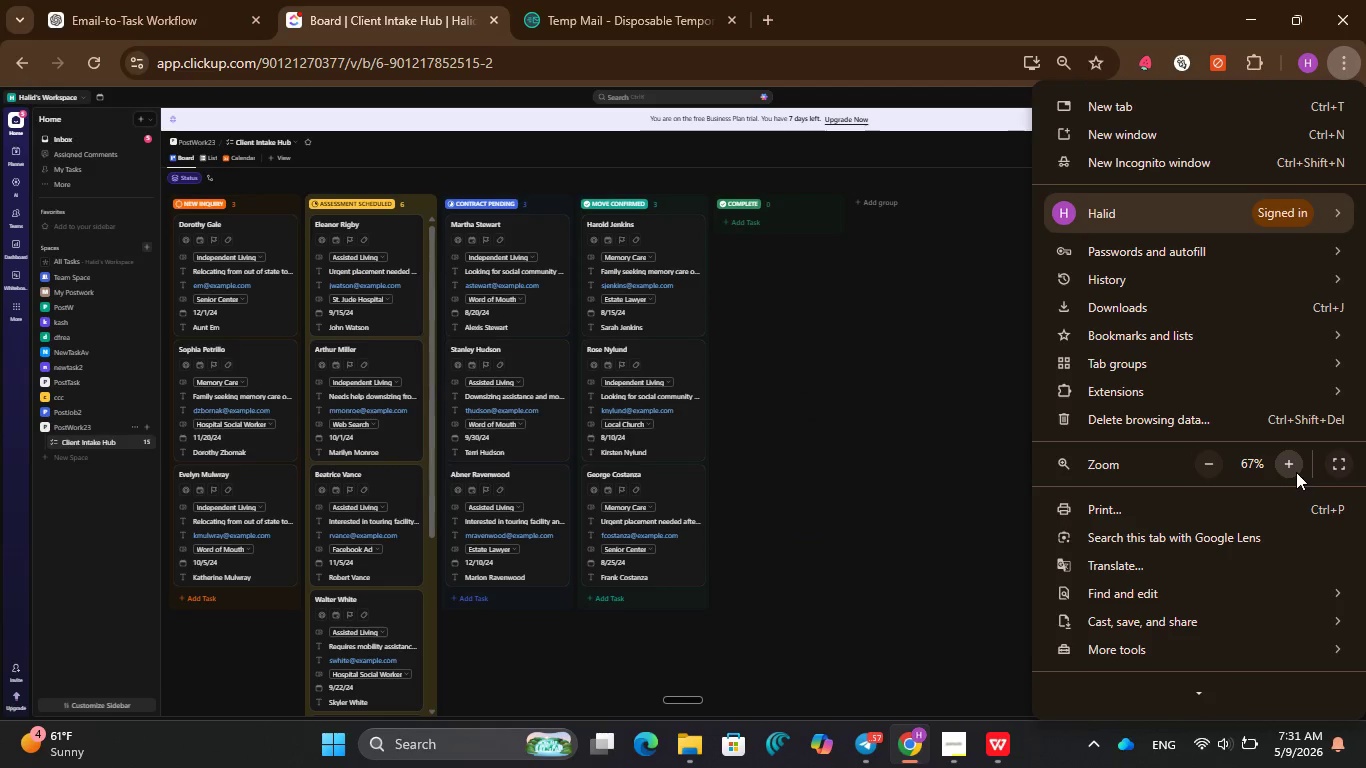 
left_click([1296, 472])
 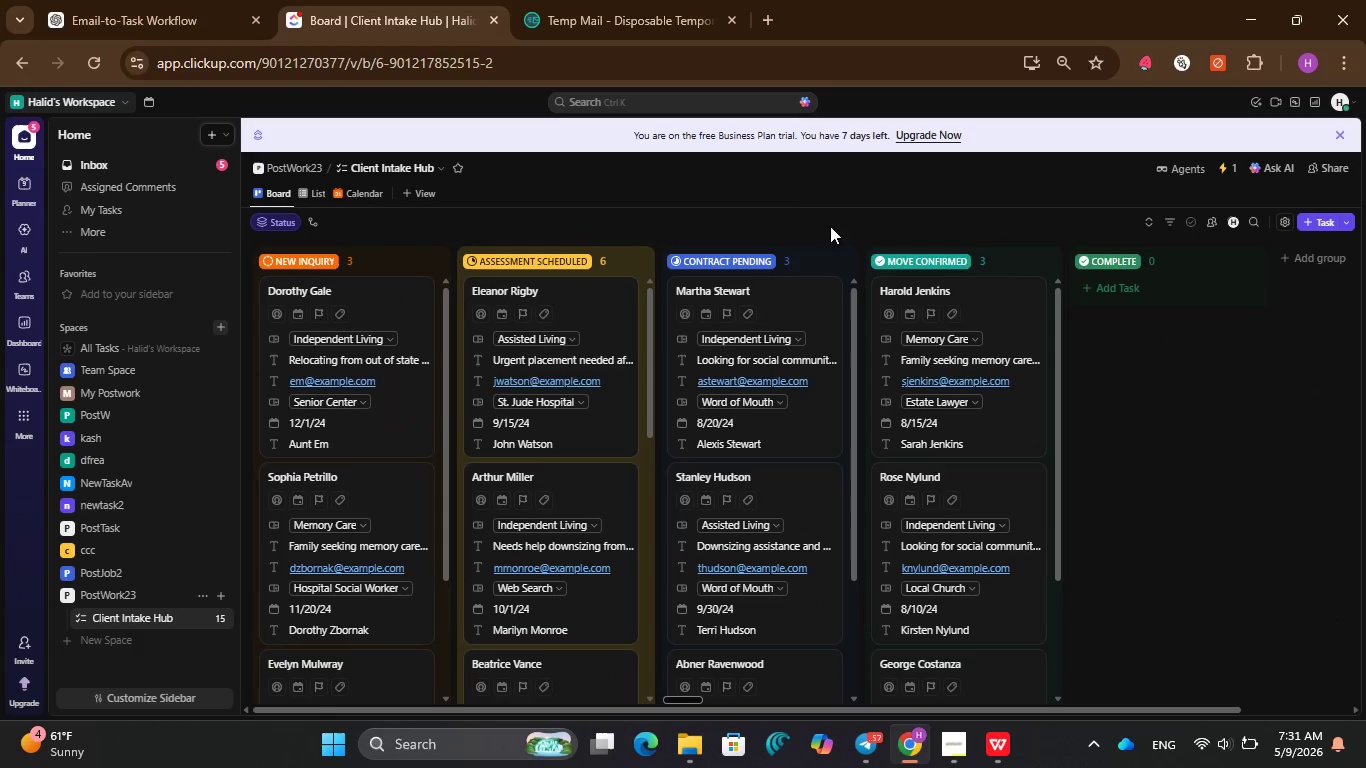 
mouse_move([382, 213])
 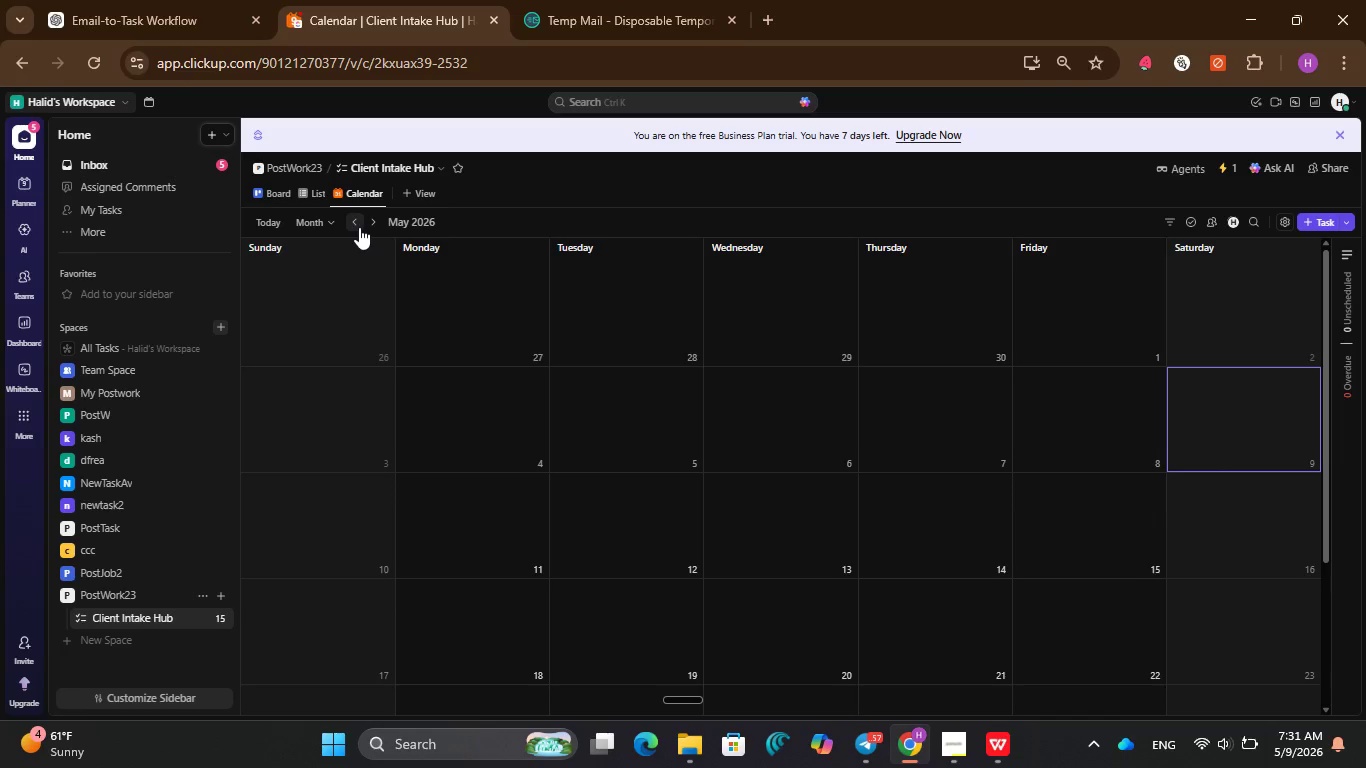 
left_click([359, 227])
 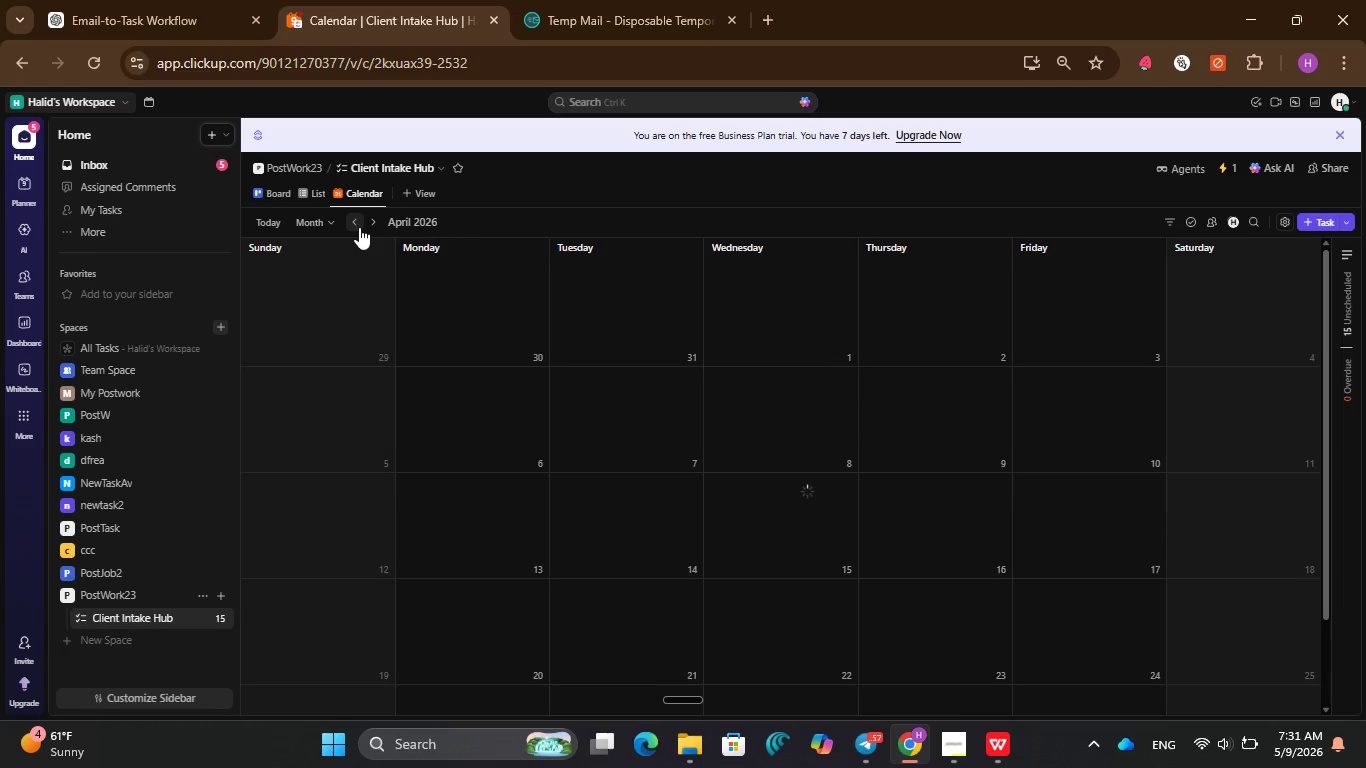 
left_click([359, 227])
 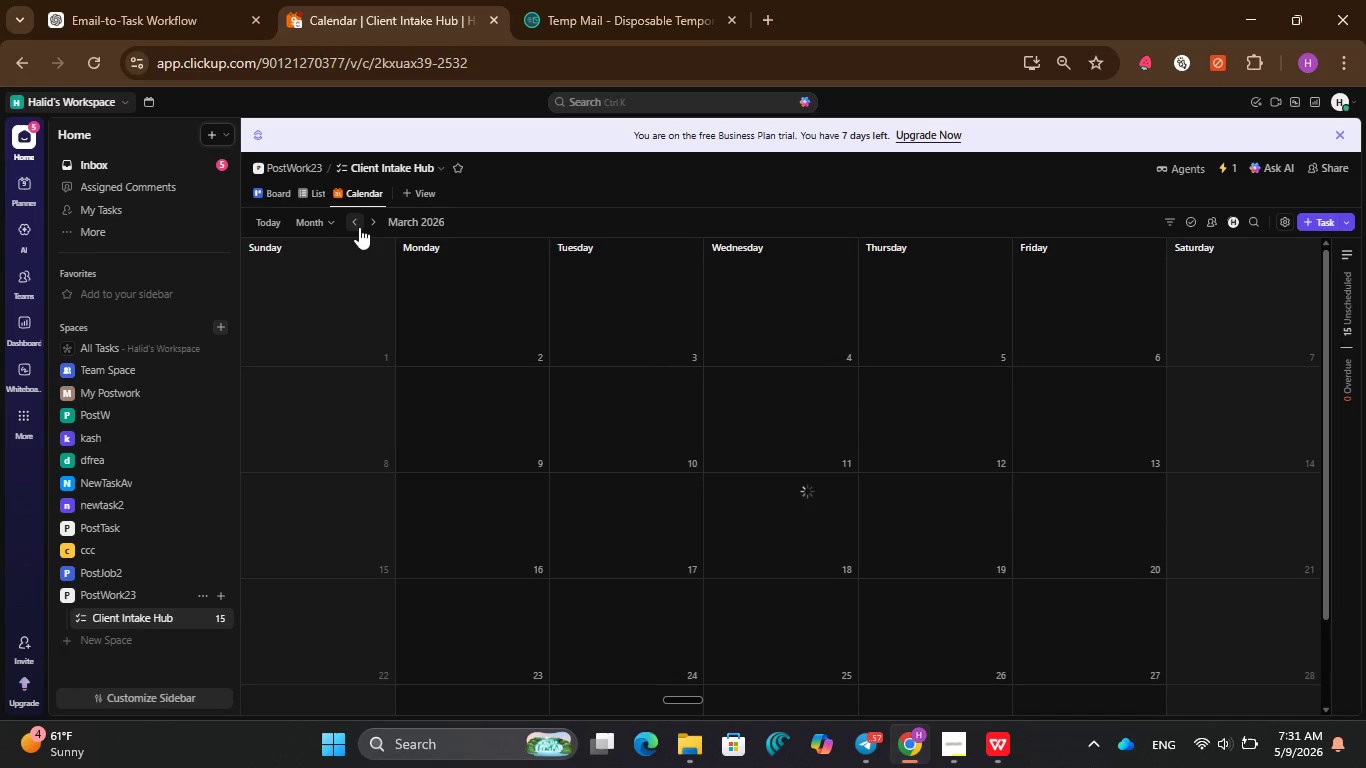 
left_click([359, 227])
 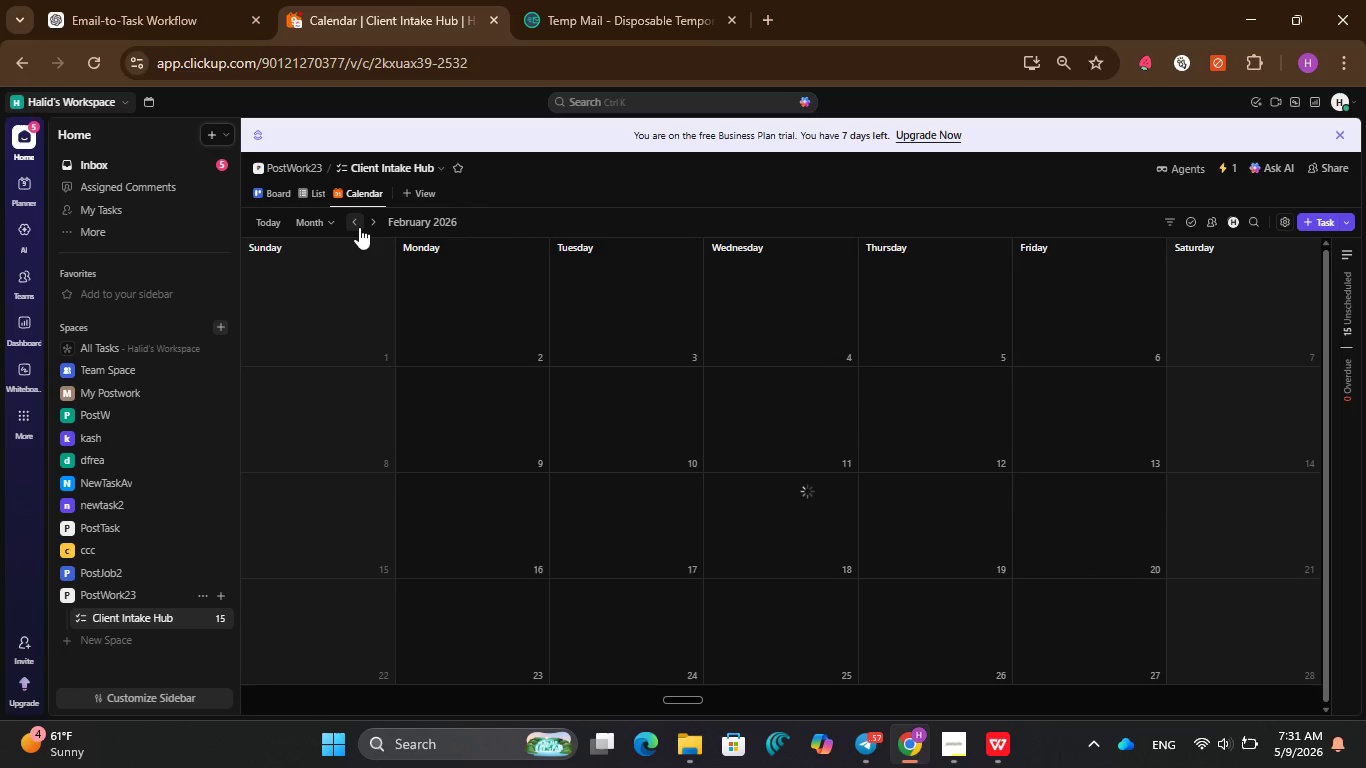 
left_click([359, 227])
 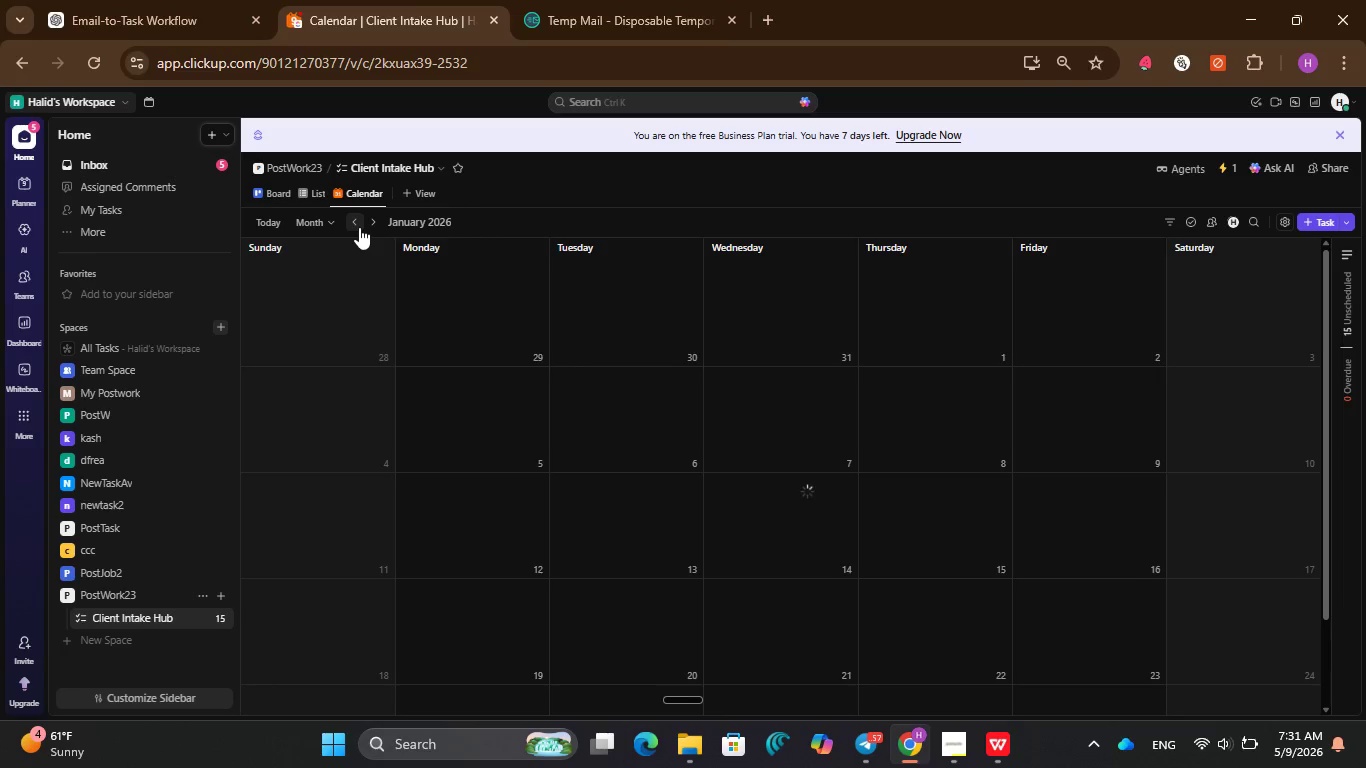 
left_click([359, 227])
 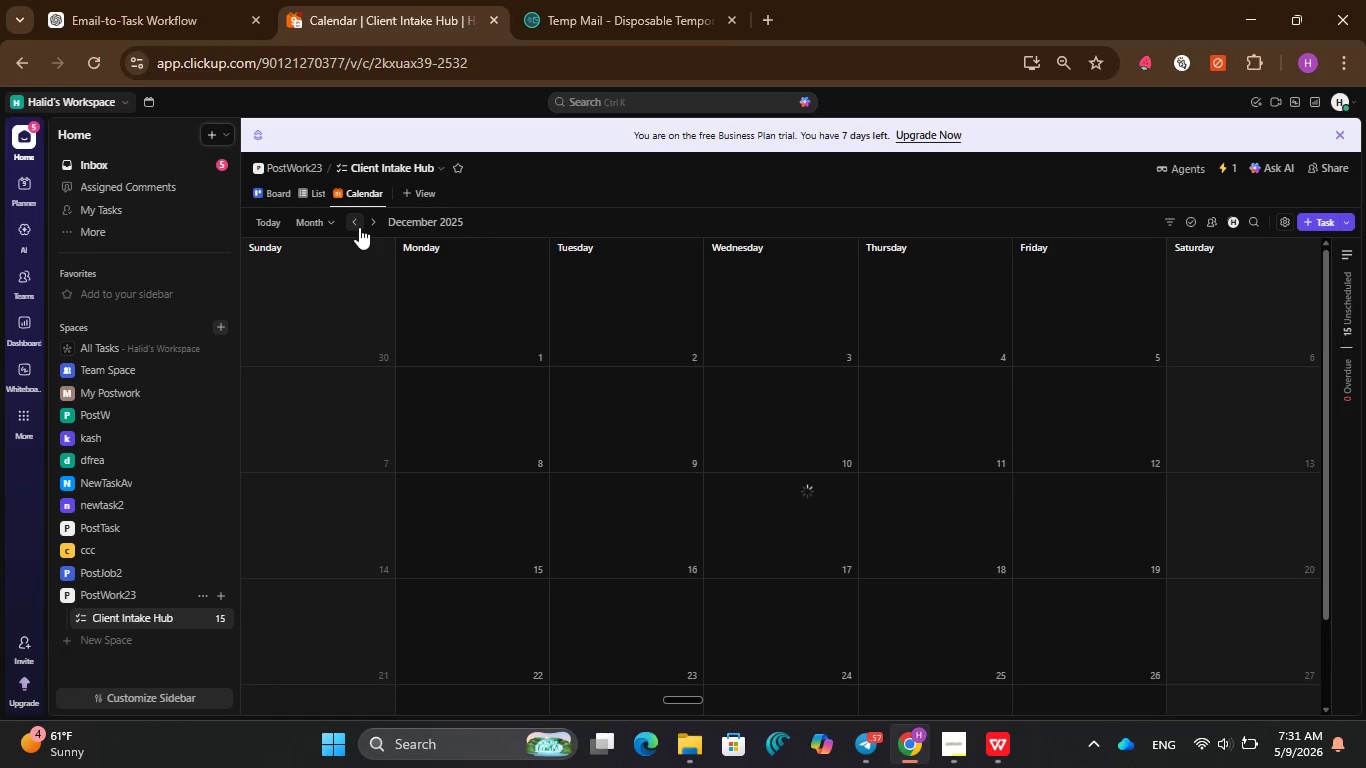 
left_click([359, 227])
 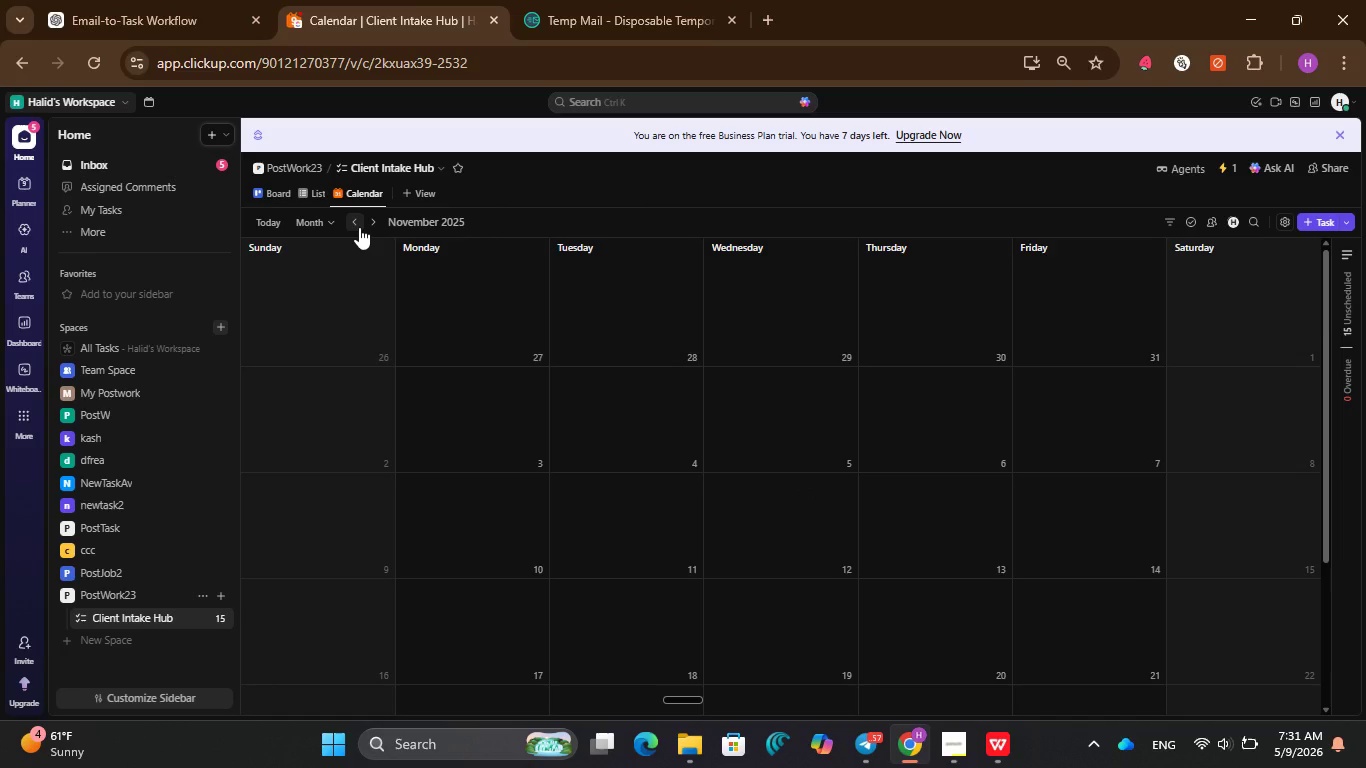 
left_click([359, 227])
 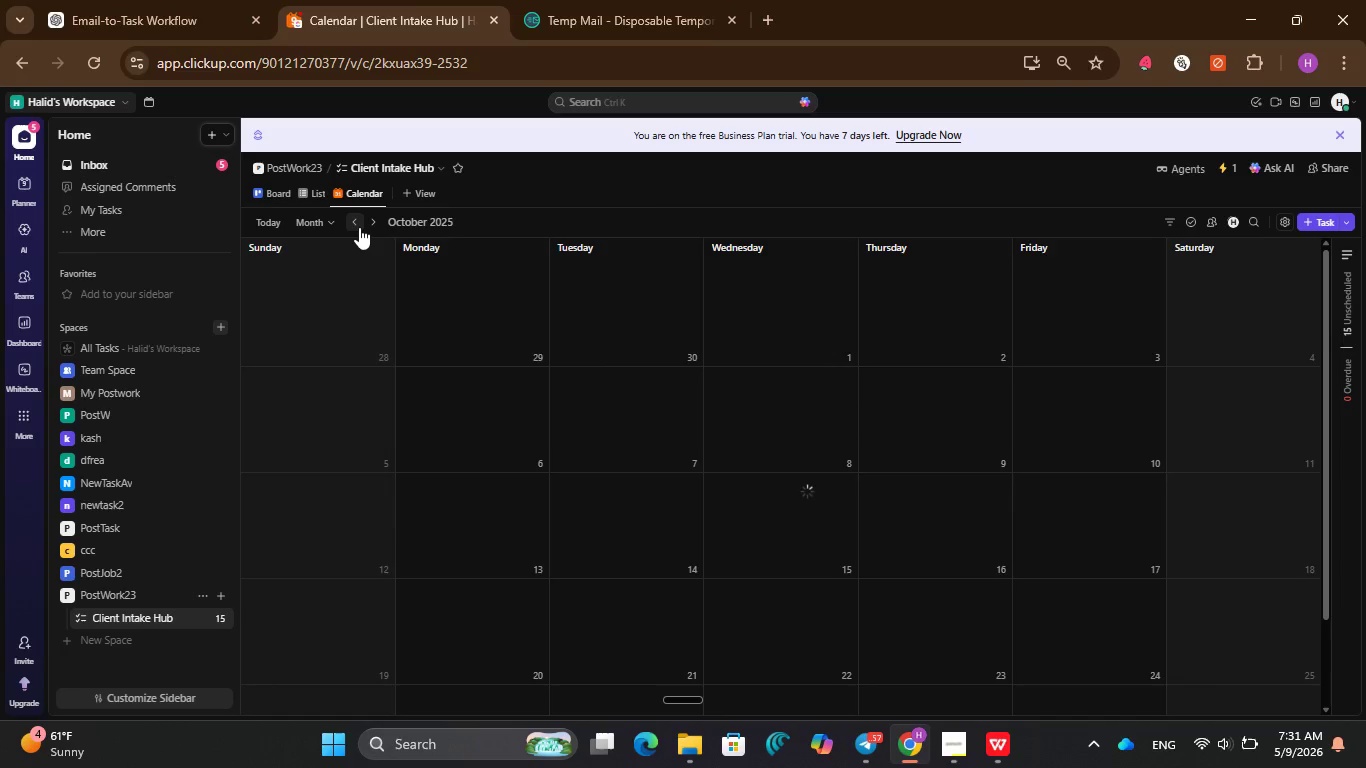 
left_click([359, 227])
 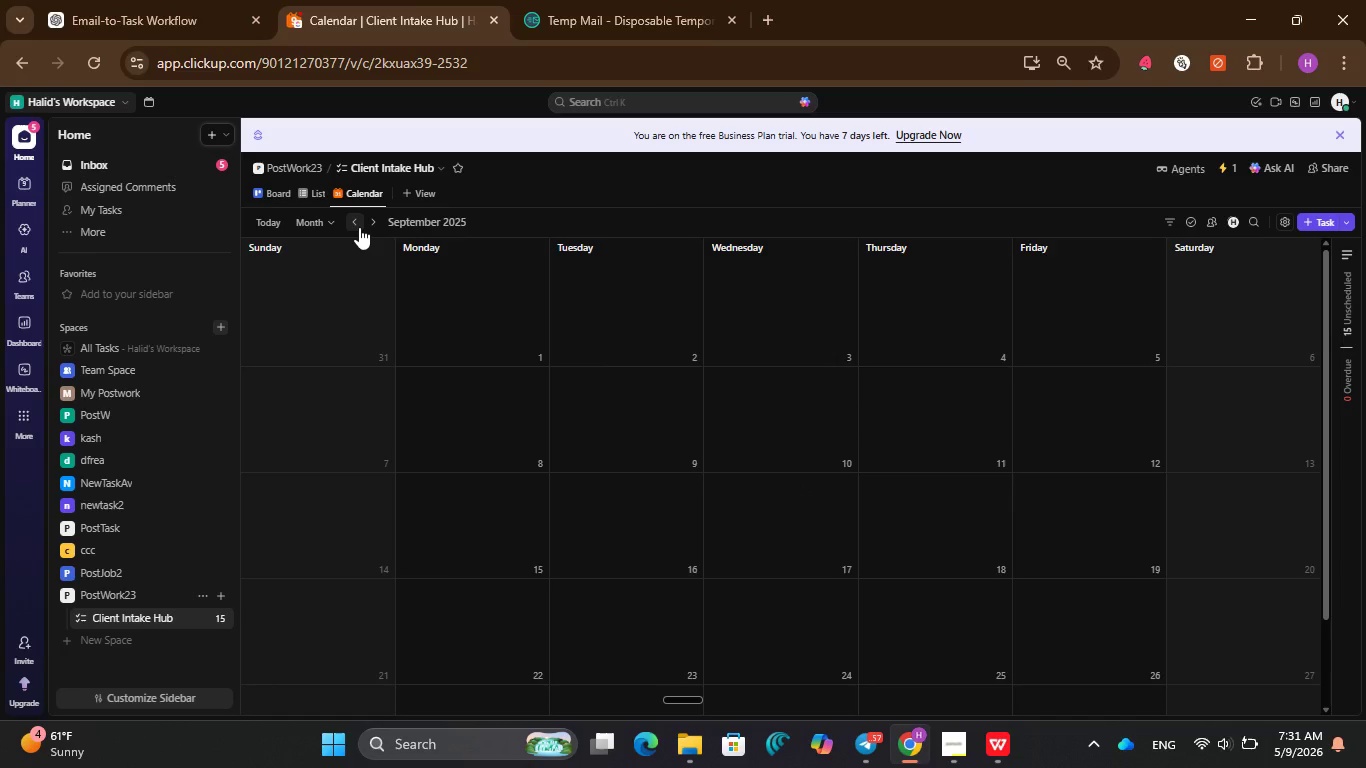 
left_click([359, 227])
 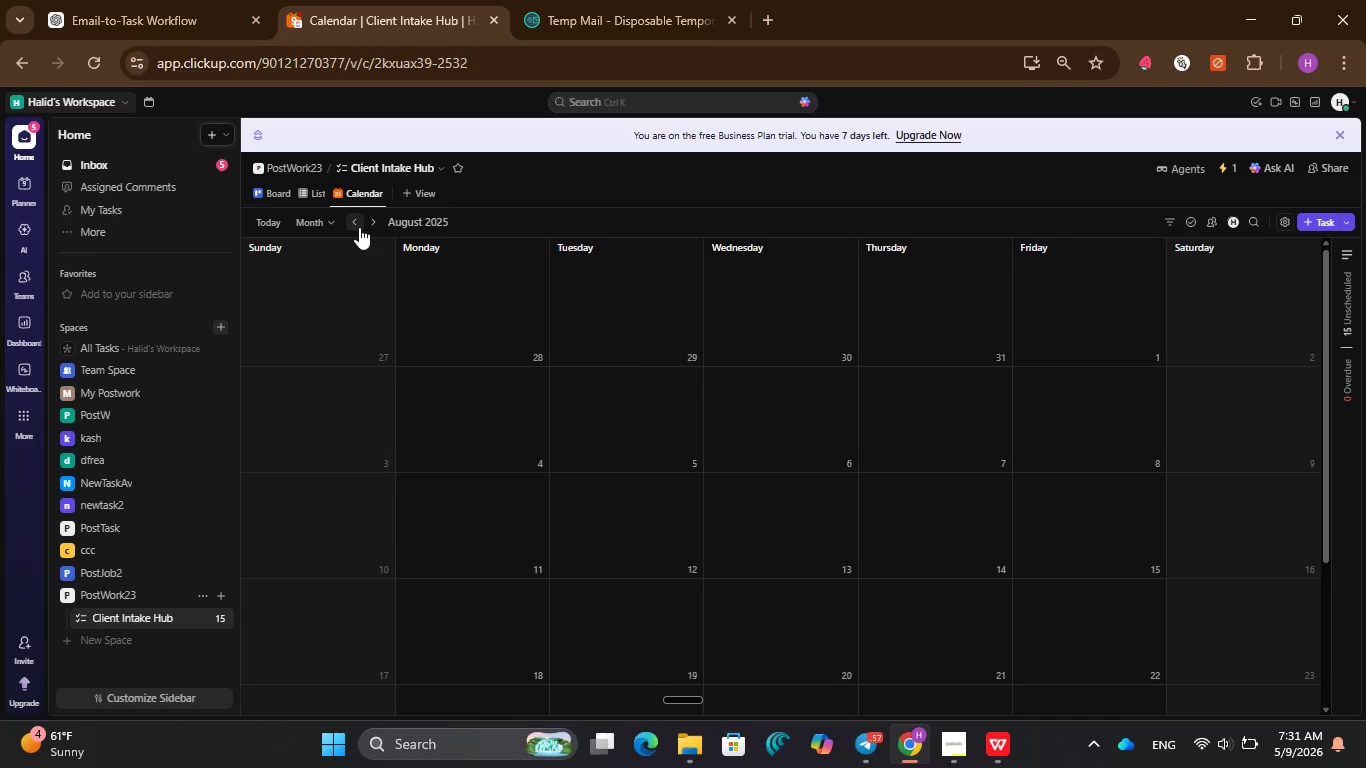 
left_click([359, 227])
 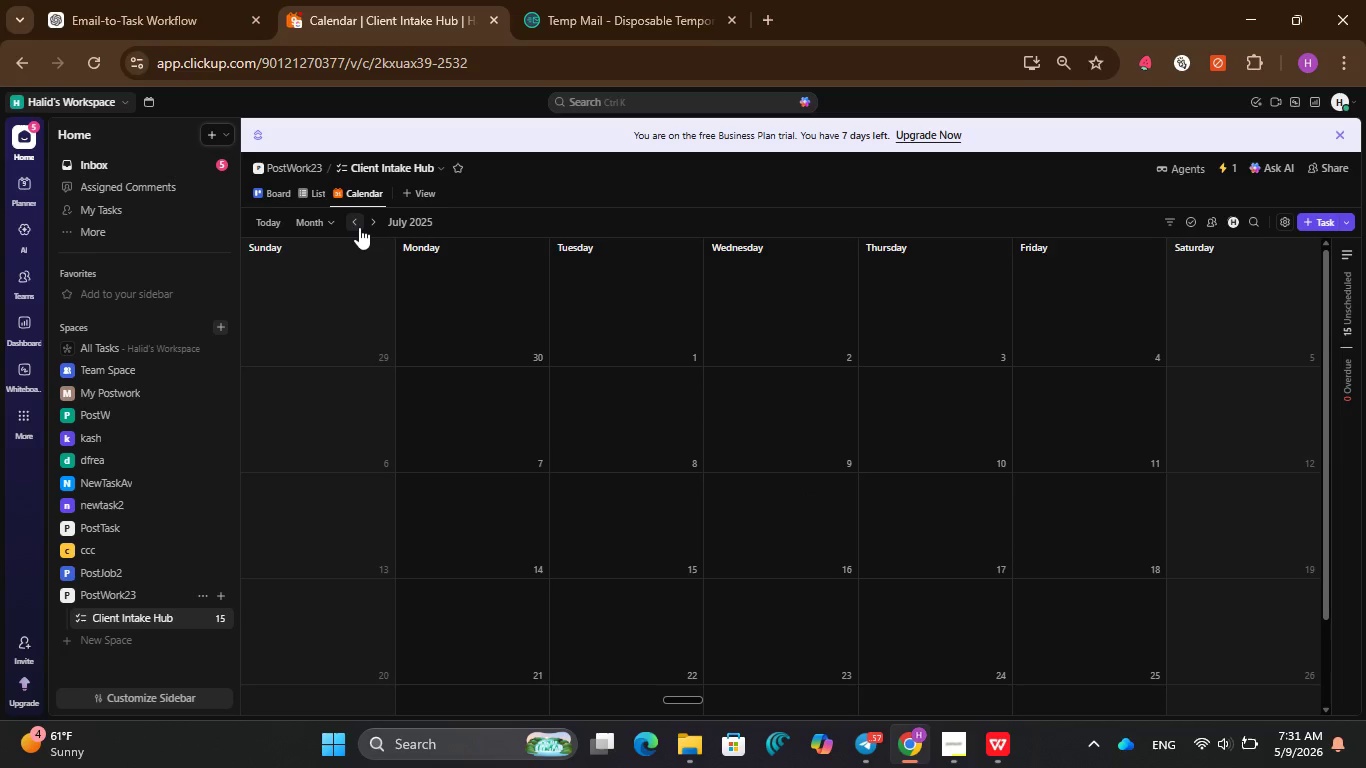 
left_click([359, 227])
 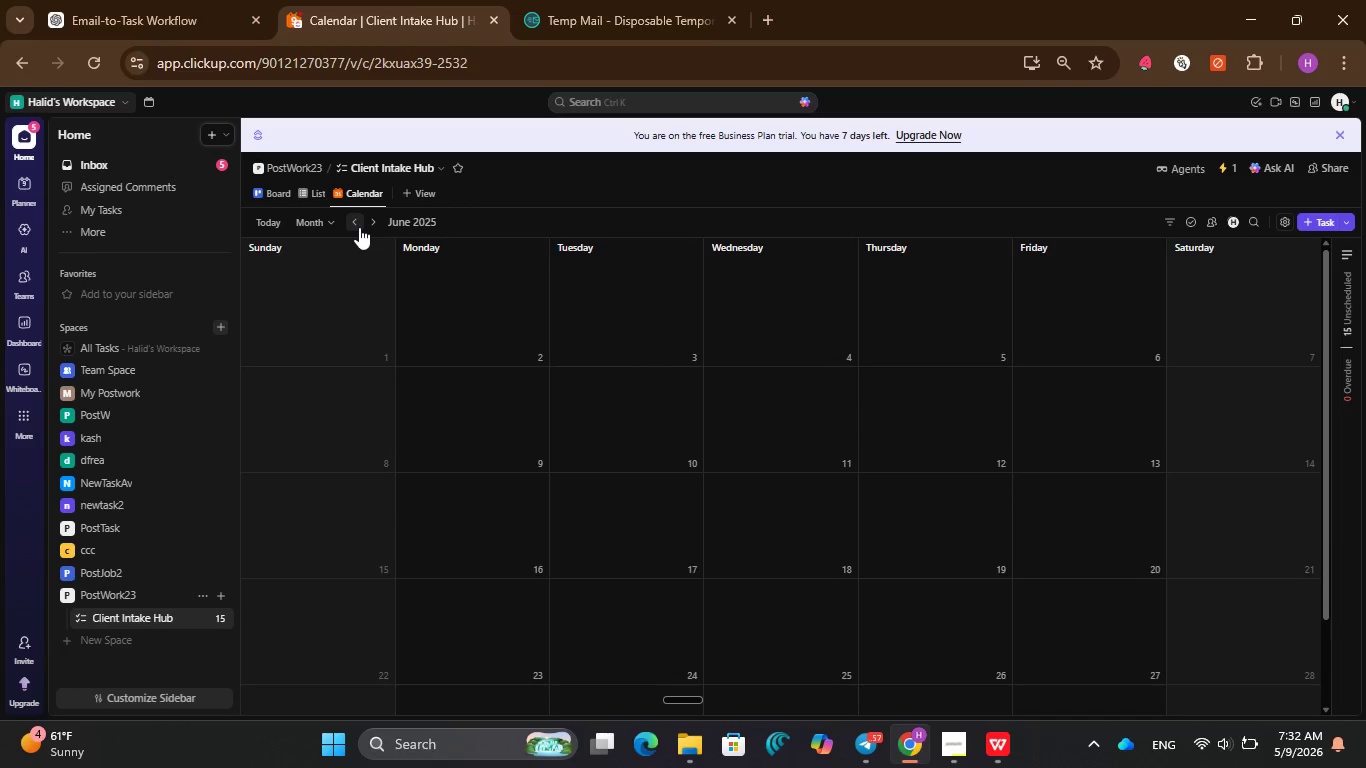 
left_click([359, 227])
 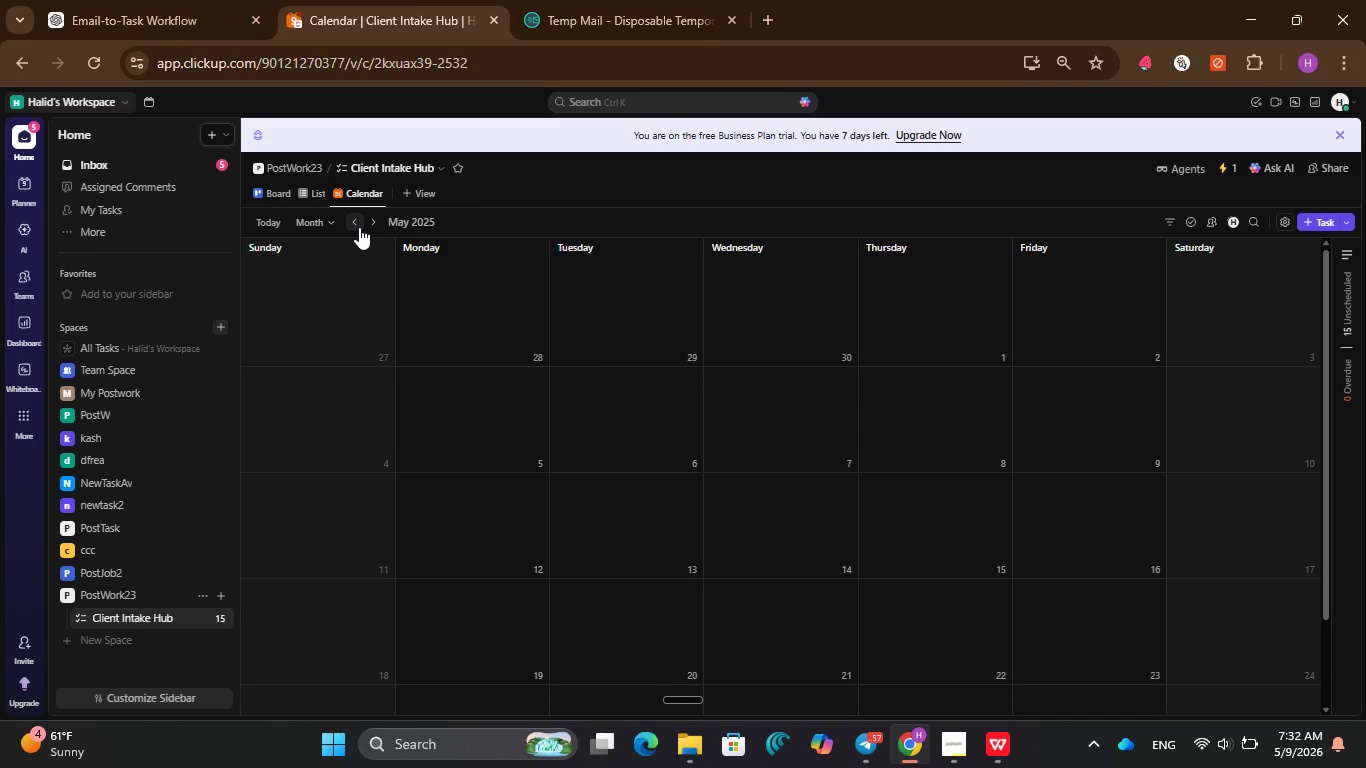 
left_click([359, 227])
 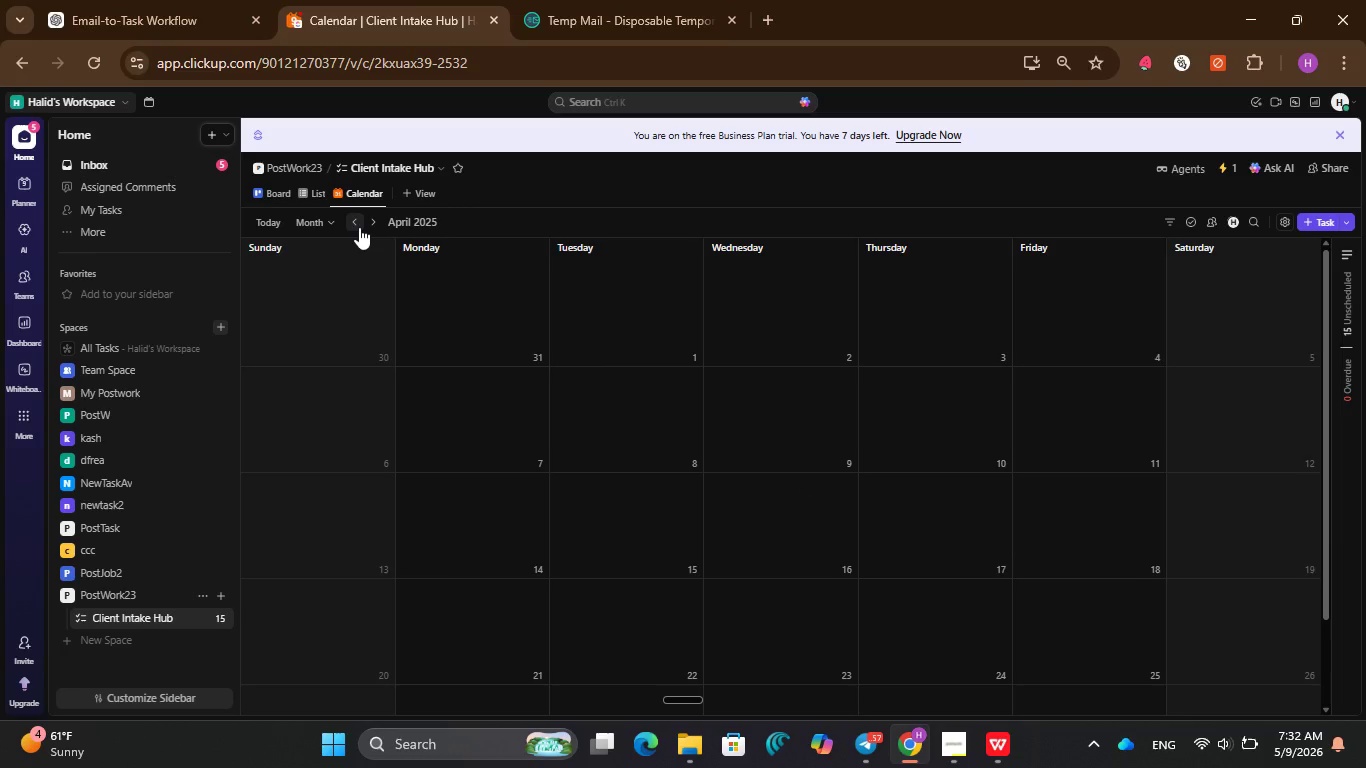 
left_click([359, 227])
 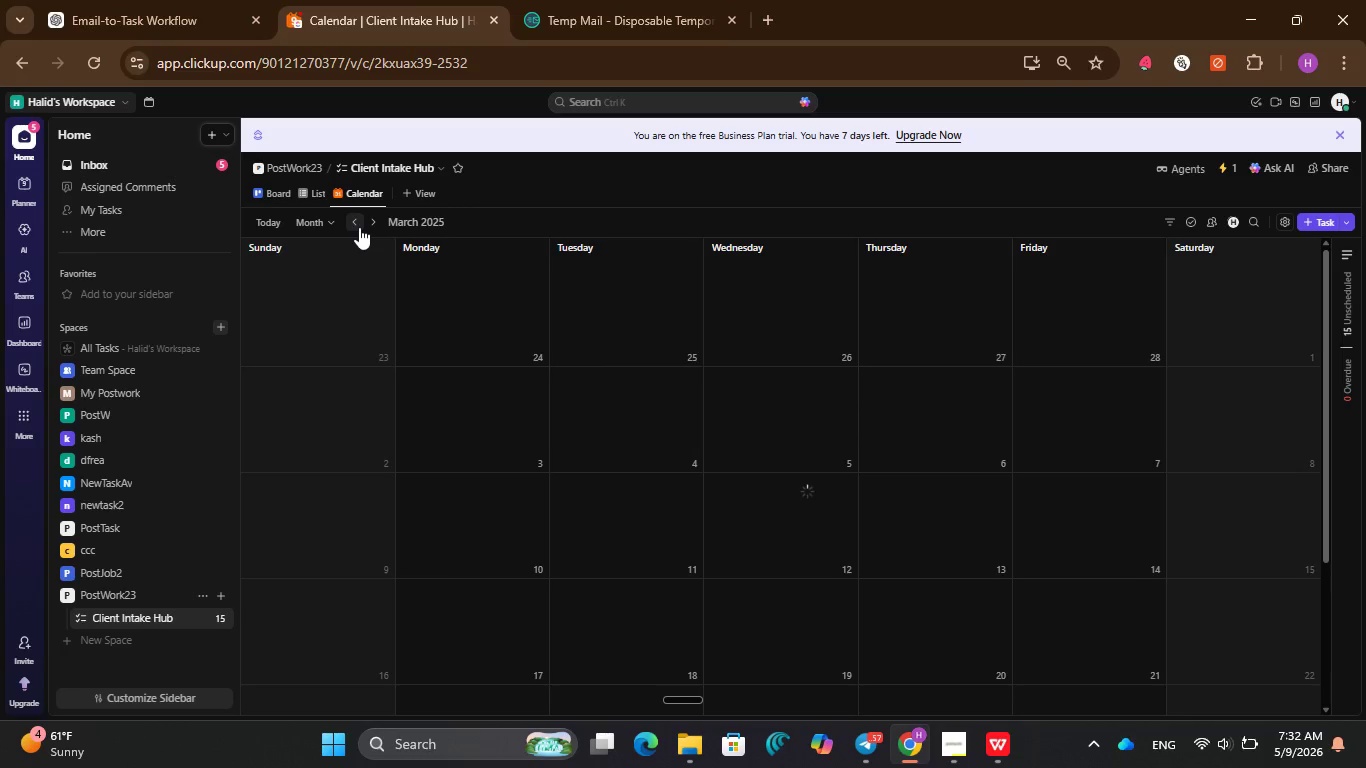 
left_click([359, 227])
 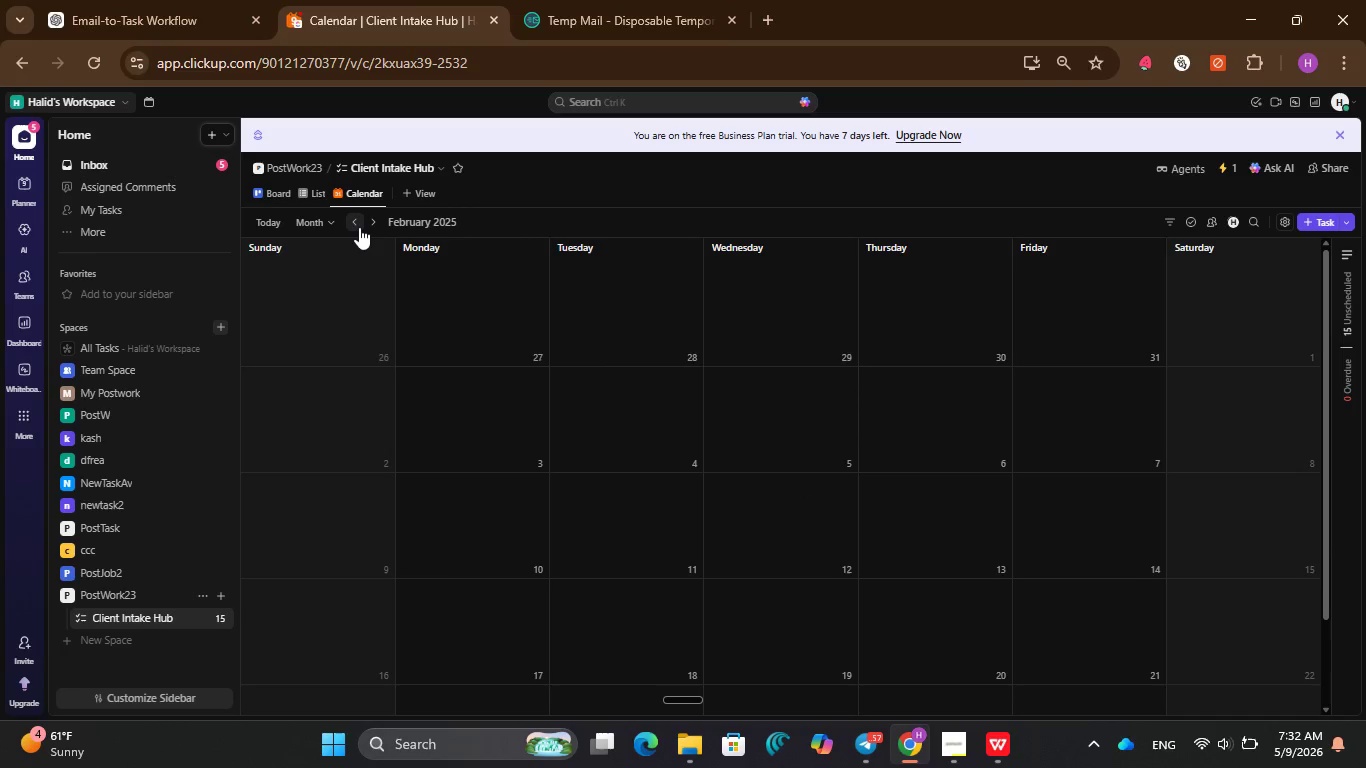 
left_click([359, 227])
 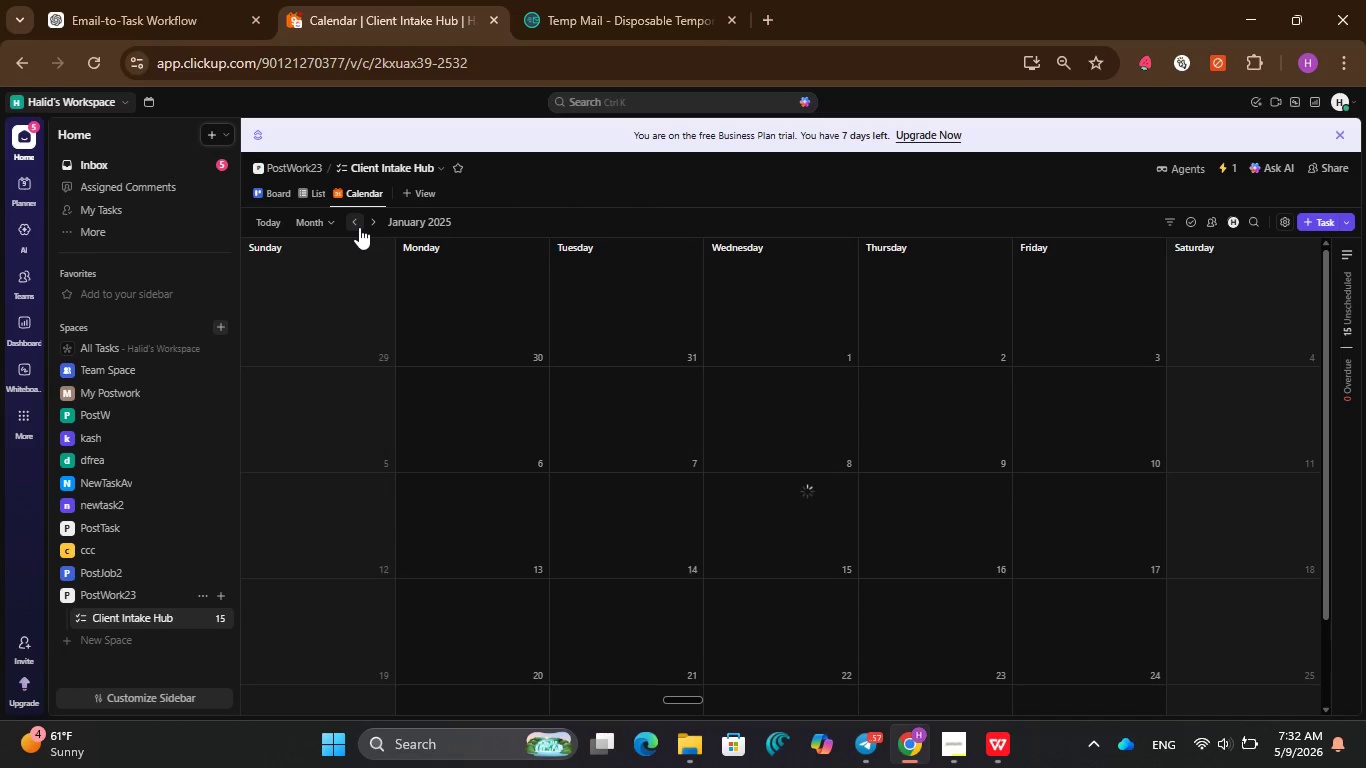 
left_click([359, 227])
 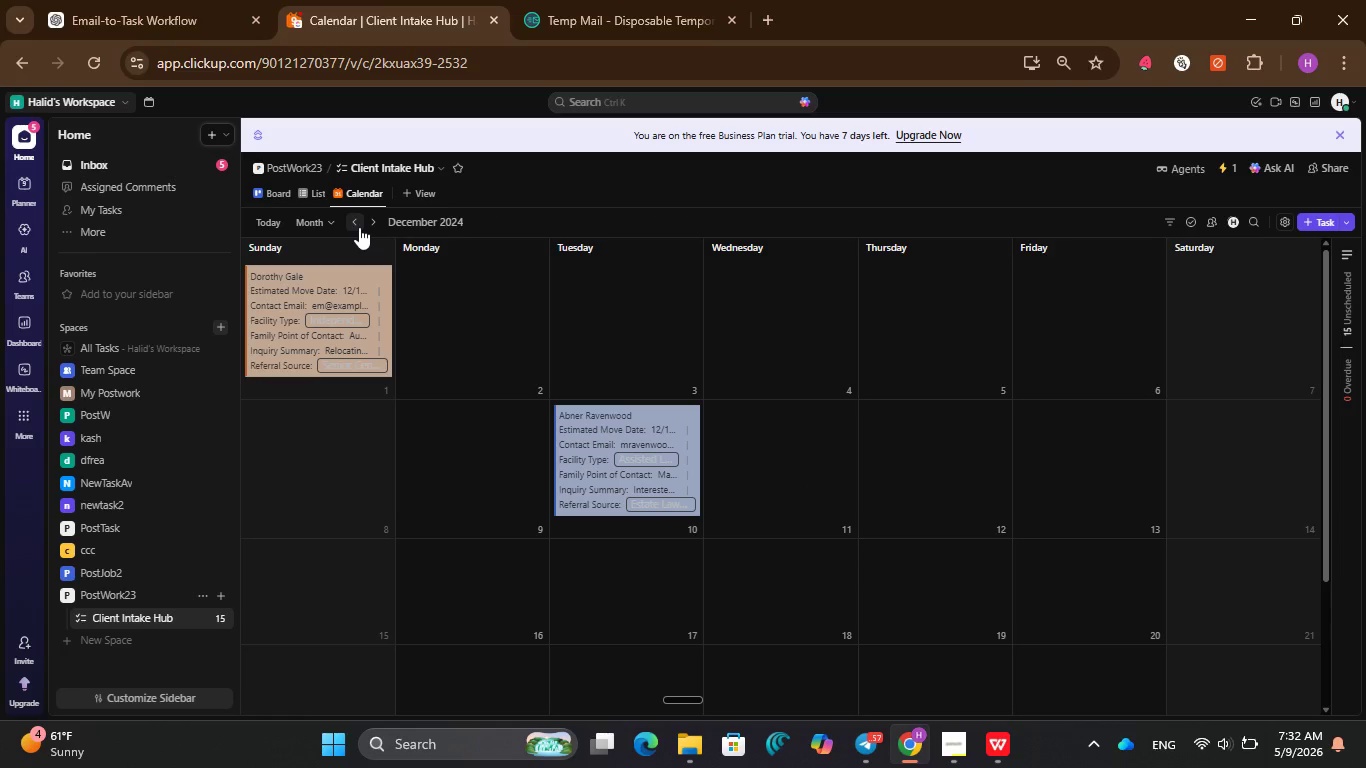 
left_click([359, 227])
 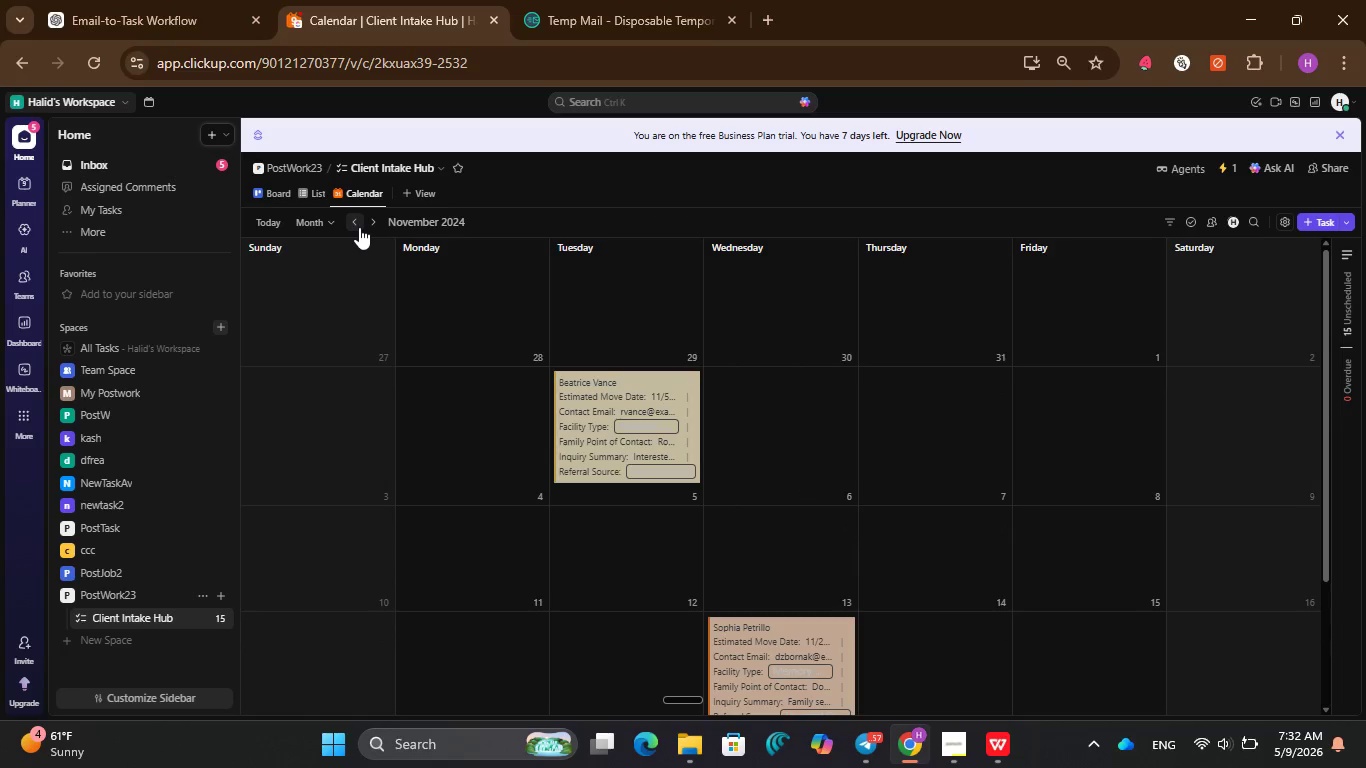 
scroll: coordinate [452, 334], scroll_direction: down, amount: 3.0
 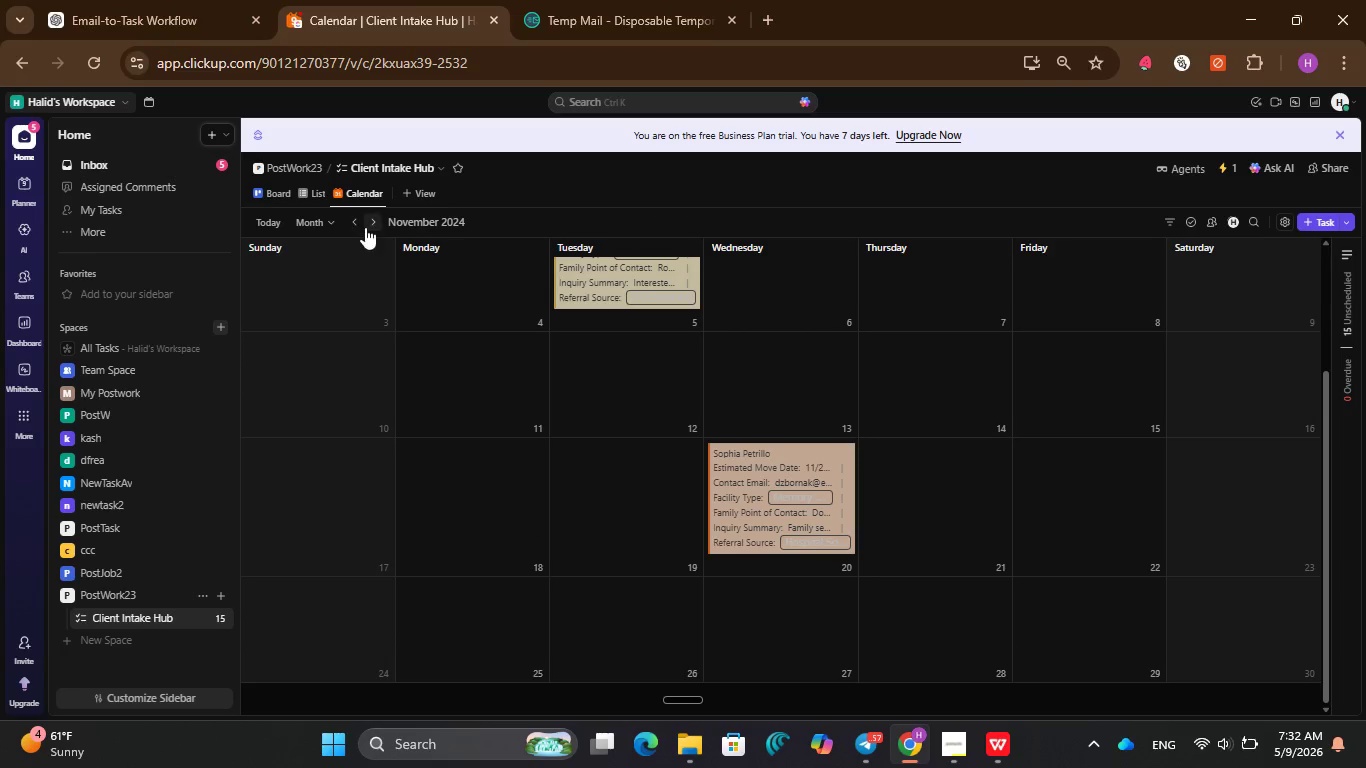 
left_click([363, 225])
 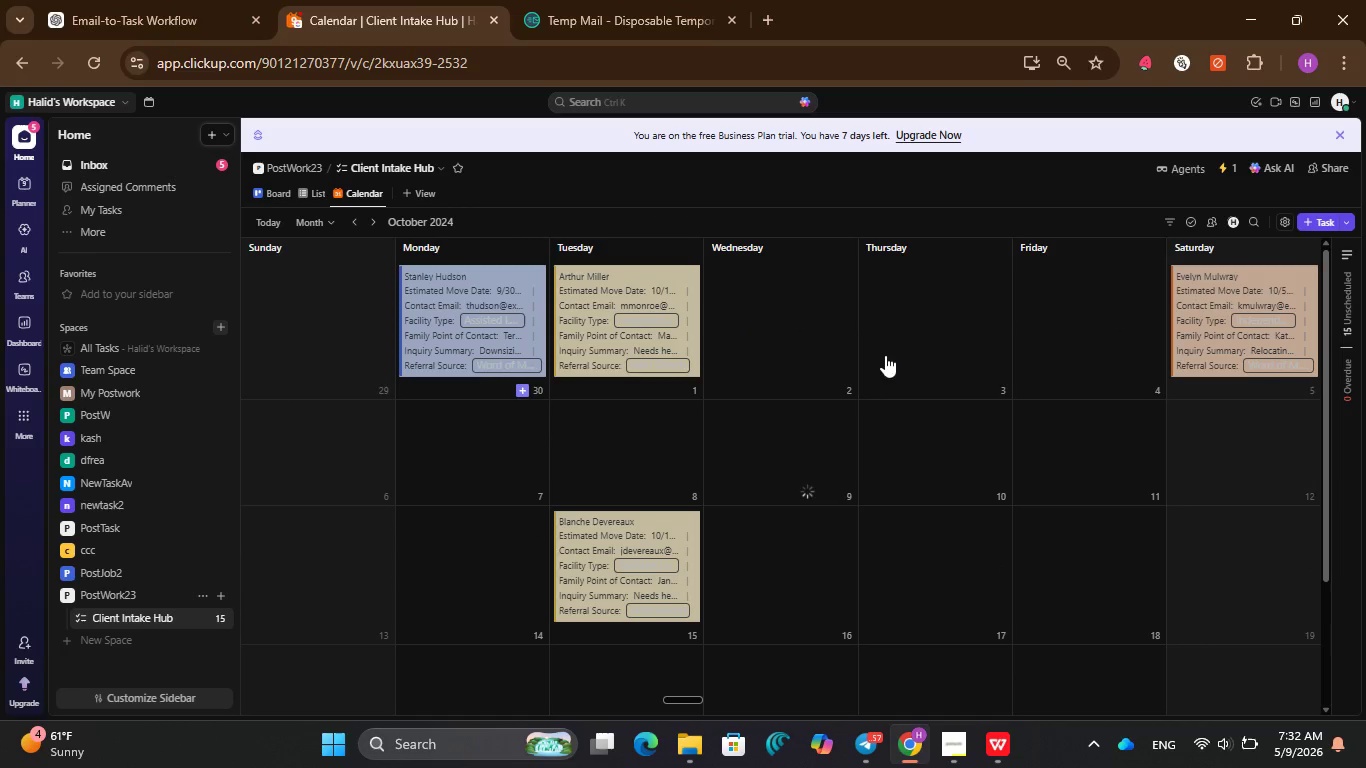 
scroll: coordinate [672, 297], scroll_direction: up, amount: 2.0
 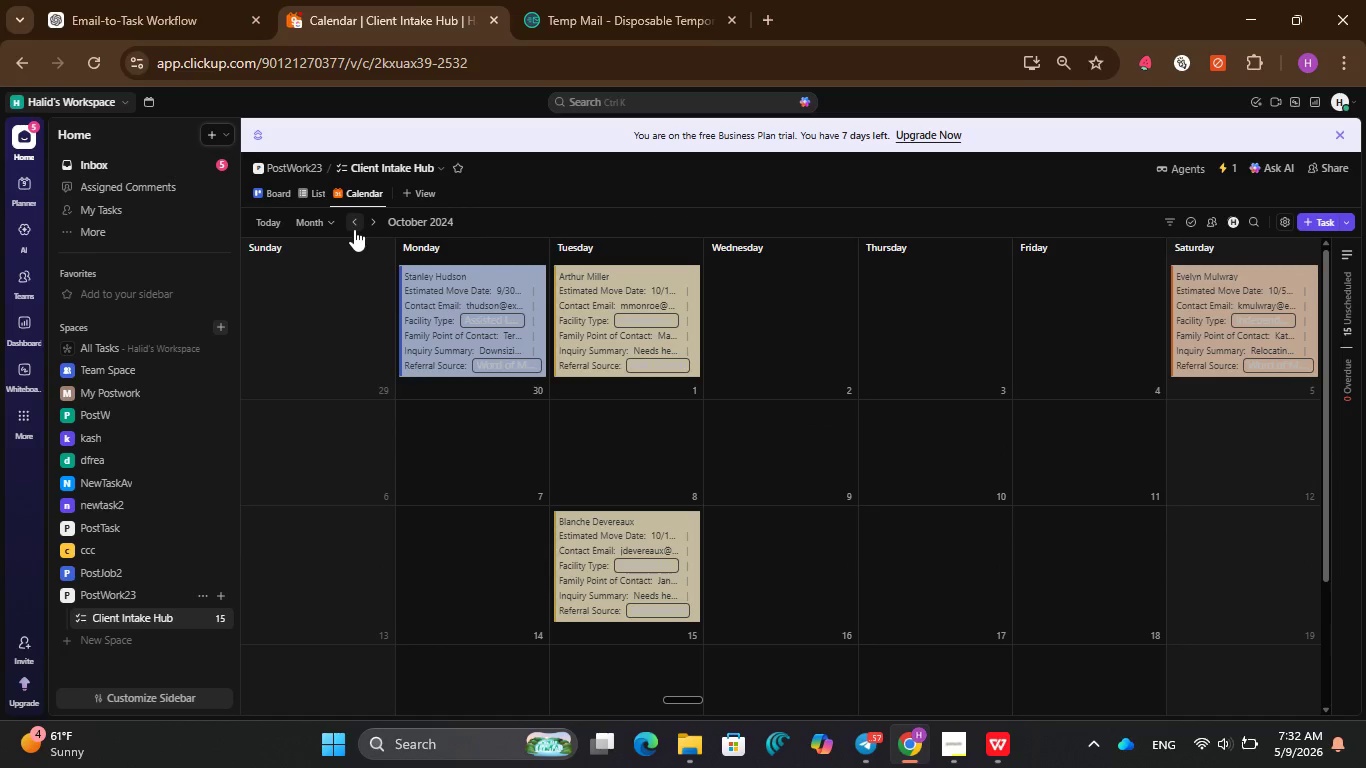 
left_click([354, 229])
 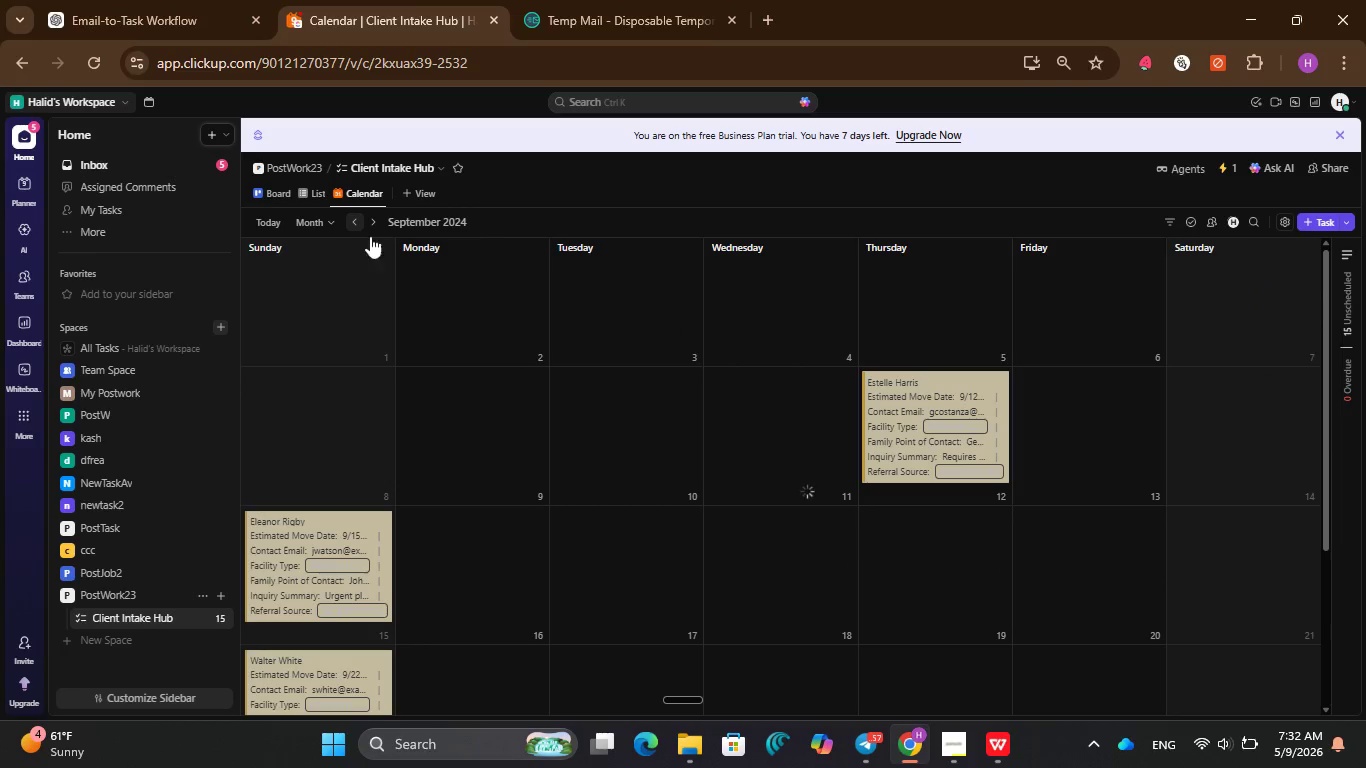 
scroll: coordinate [491, 324], scroll_direction: down, amount: 3.0
 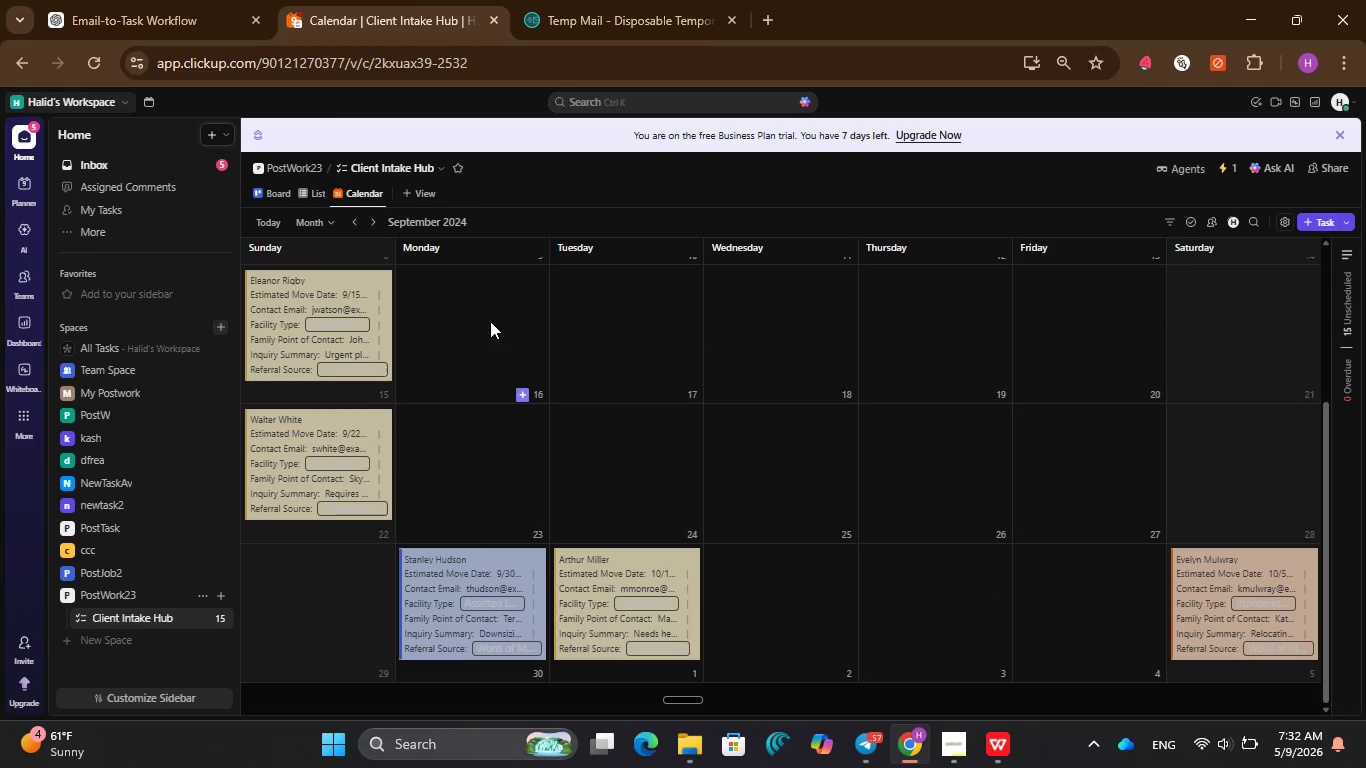 
scroll: coordinate [490, 321], scroll_direction: up, amount: 2.0
 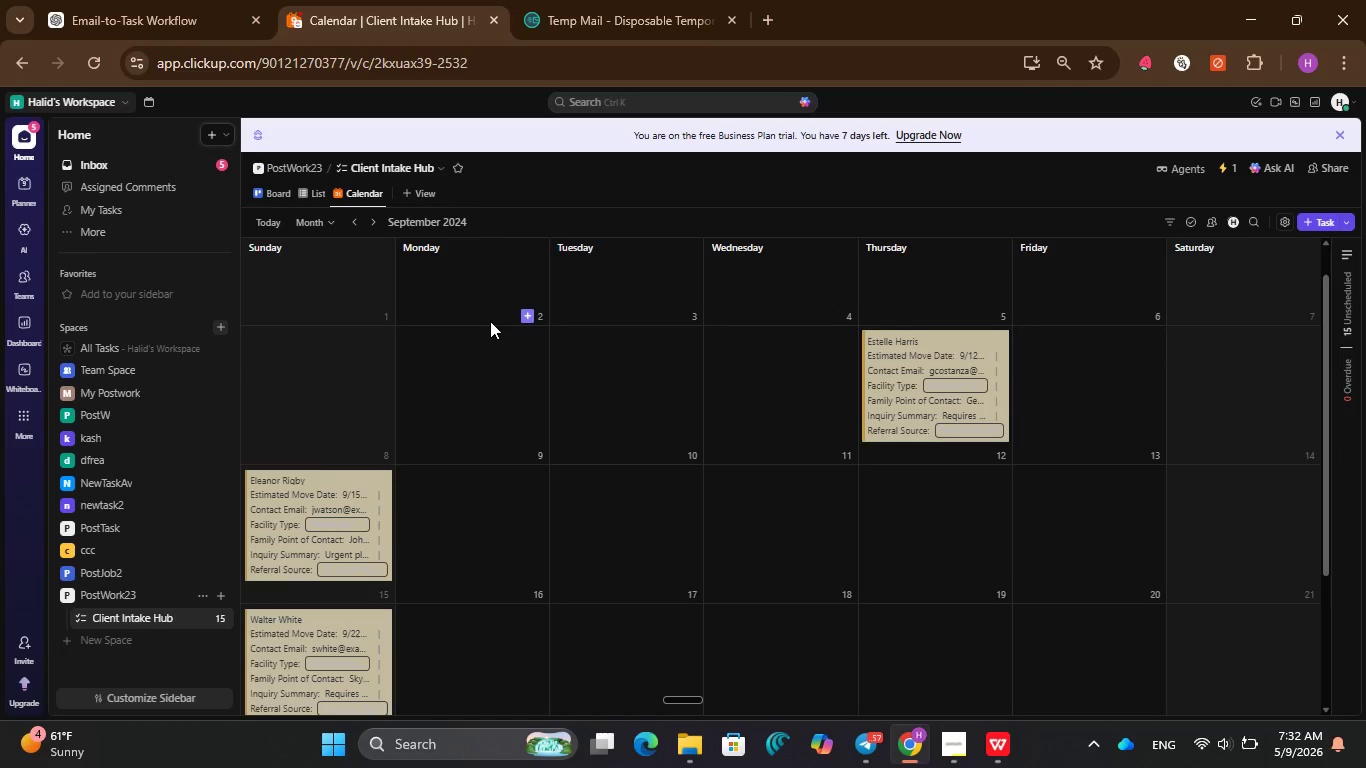 
scroll: coordinate [490, 320], scroll_direction: down, amount: 3.0
 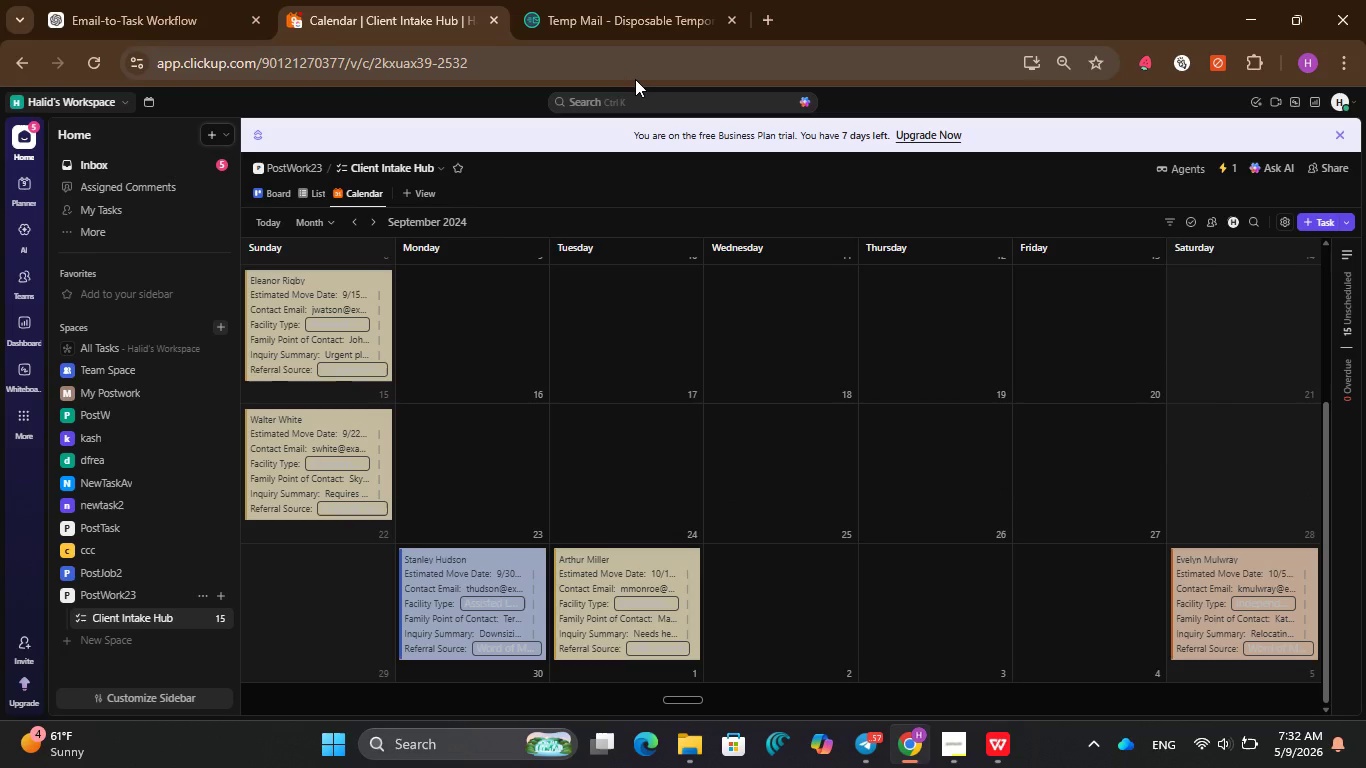 
key(PrintScreen)
 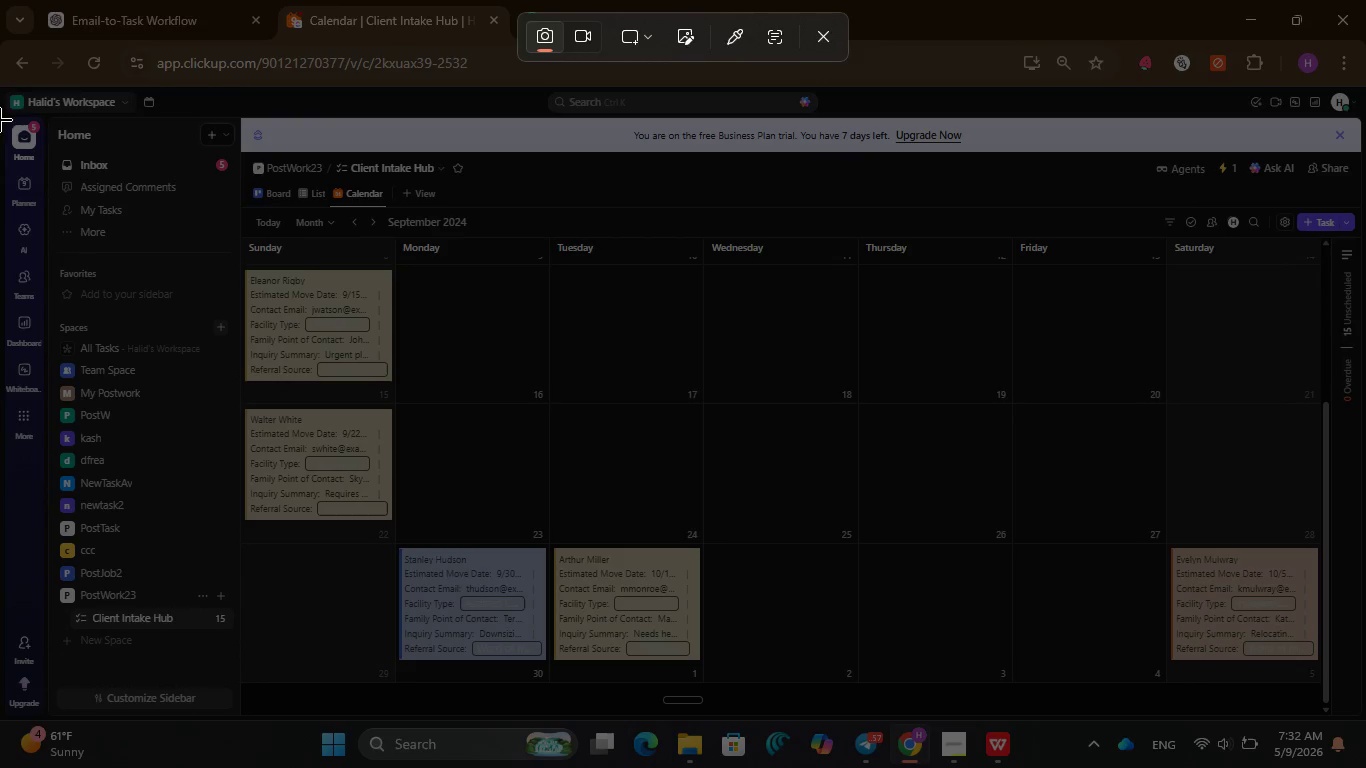 
left_click_drag(start_coordinate=[27, 98], to_coordinate=[1361, 727])
 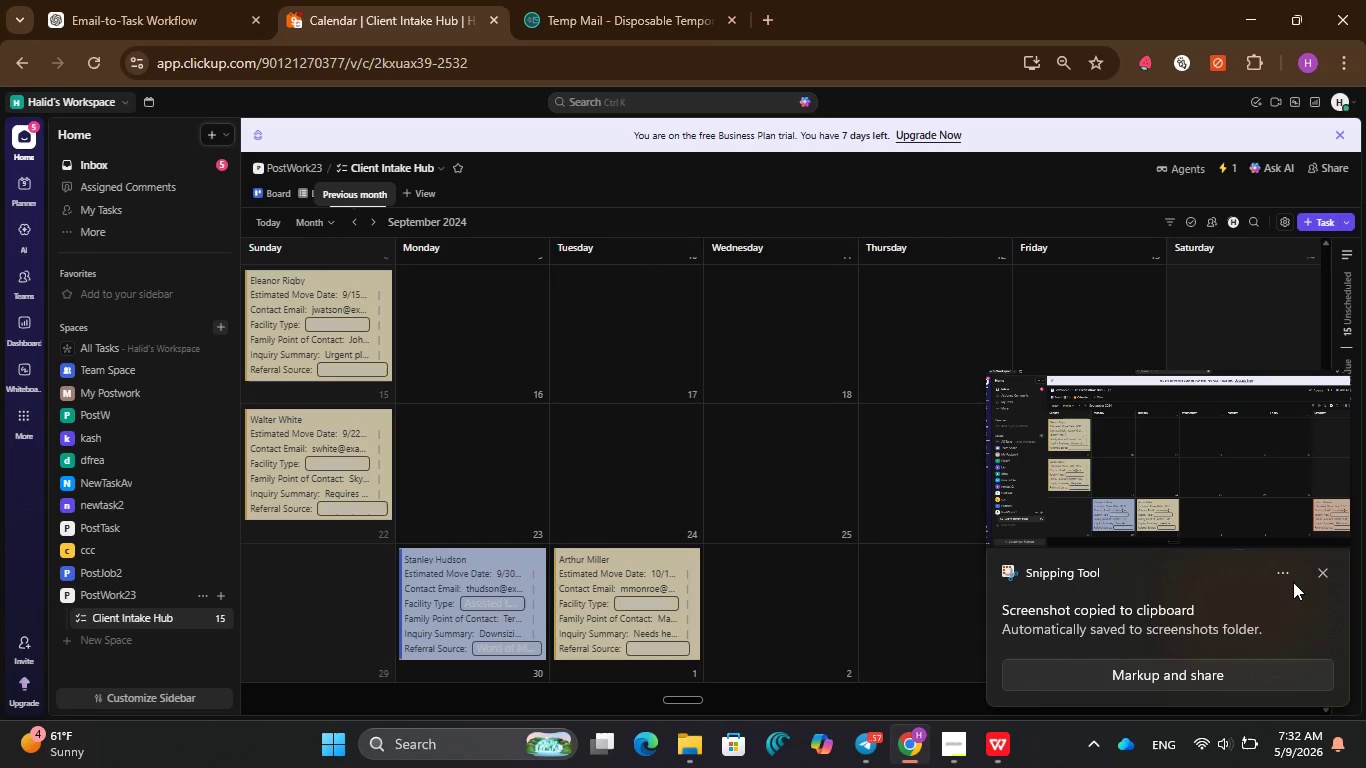 
left_click([1318, 574])
 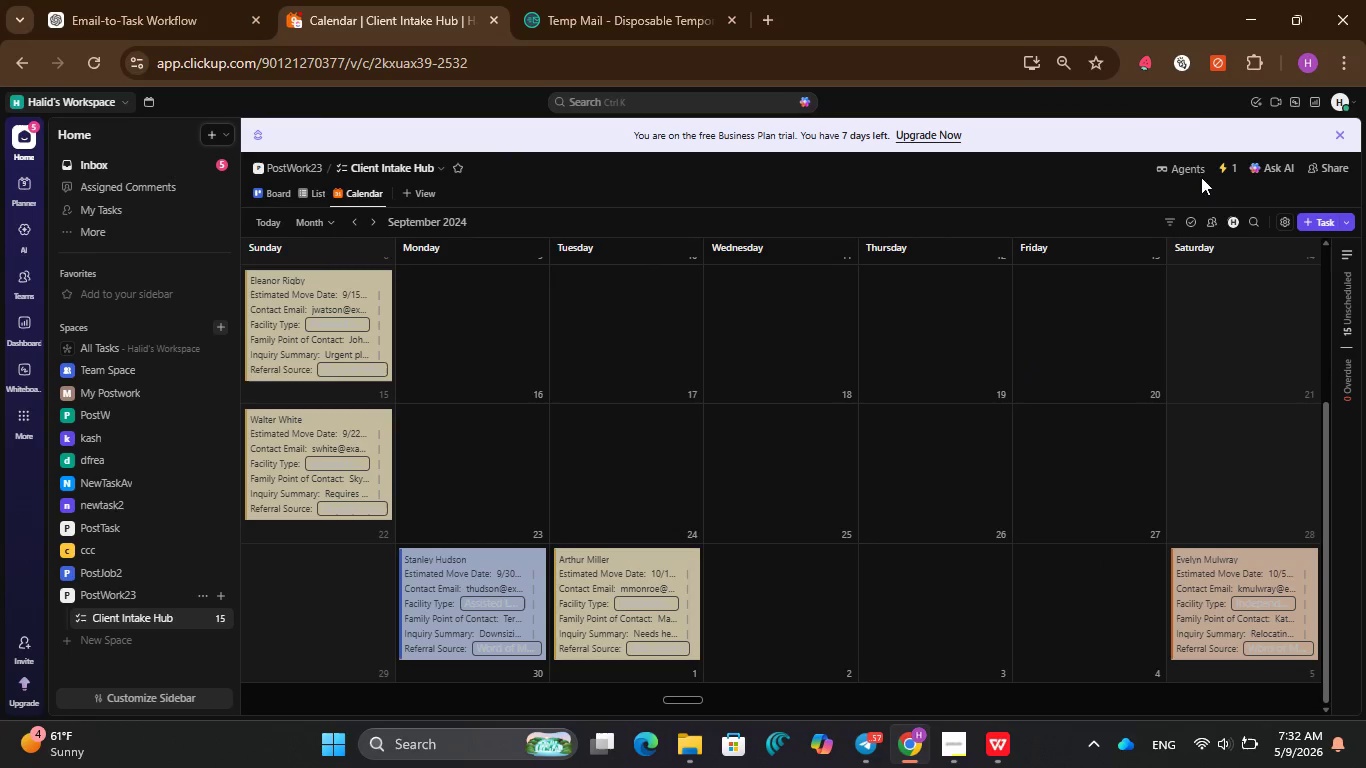 
left_click([1229, 170])
 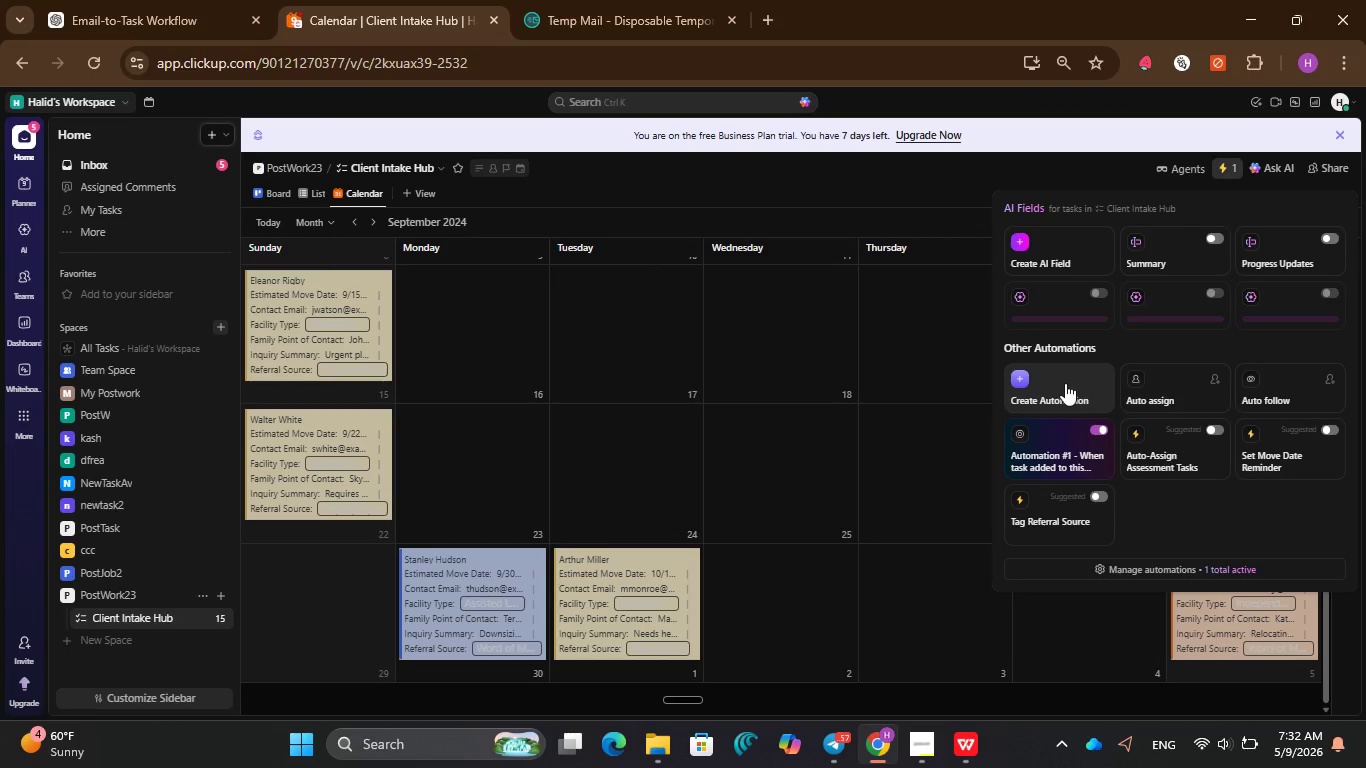 
left_click([1061, 439])
 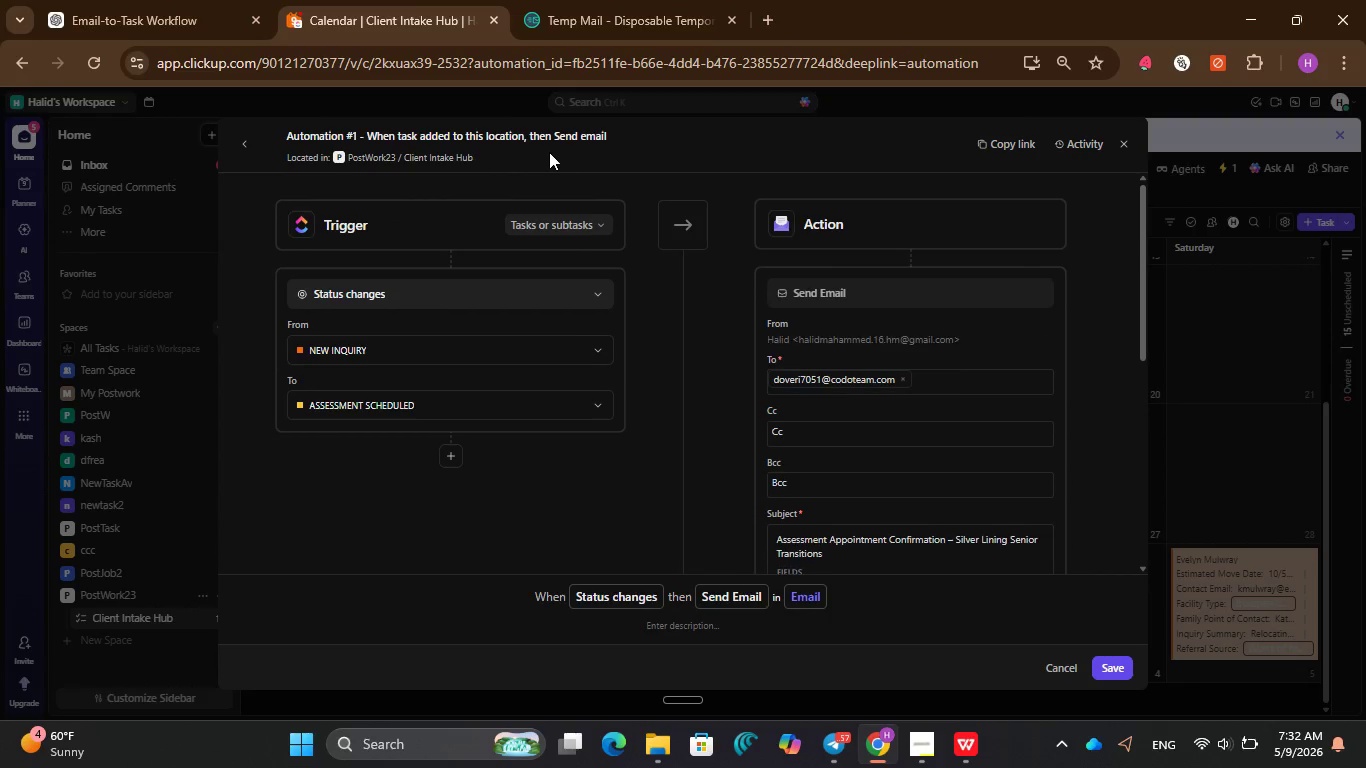 
scroll: coordinate [669, 300], scroll_direction: up, amount: 3.0